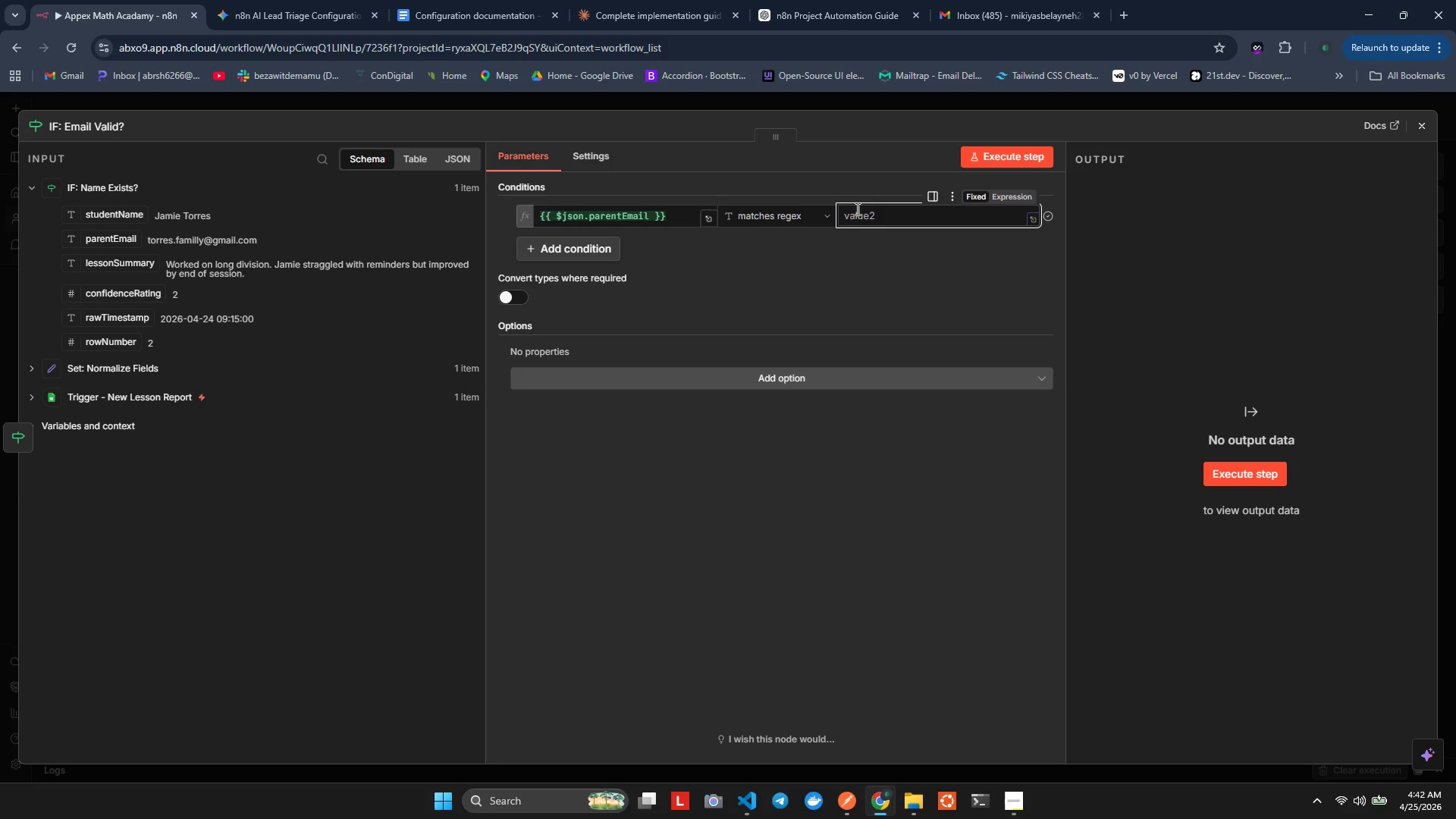 
key(Shift+5)
 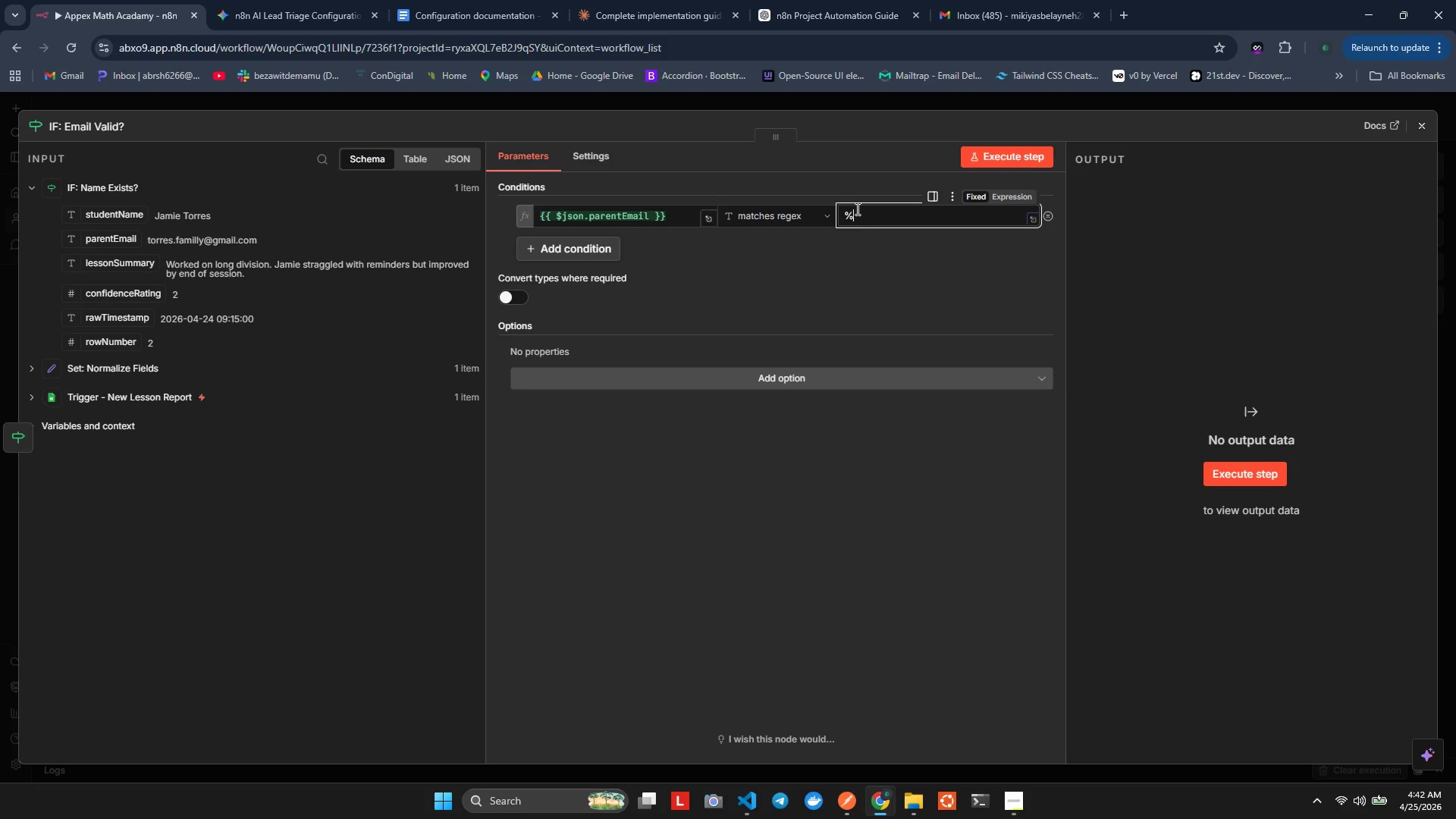 
key(Shift+Backspace)
 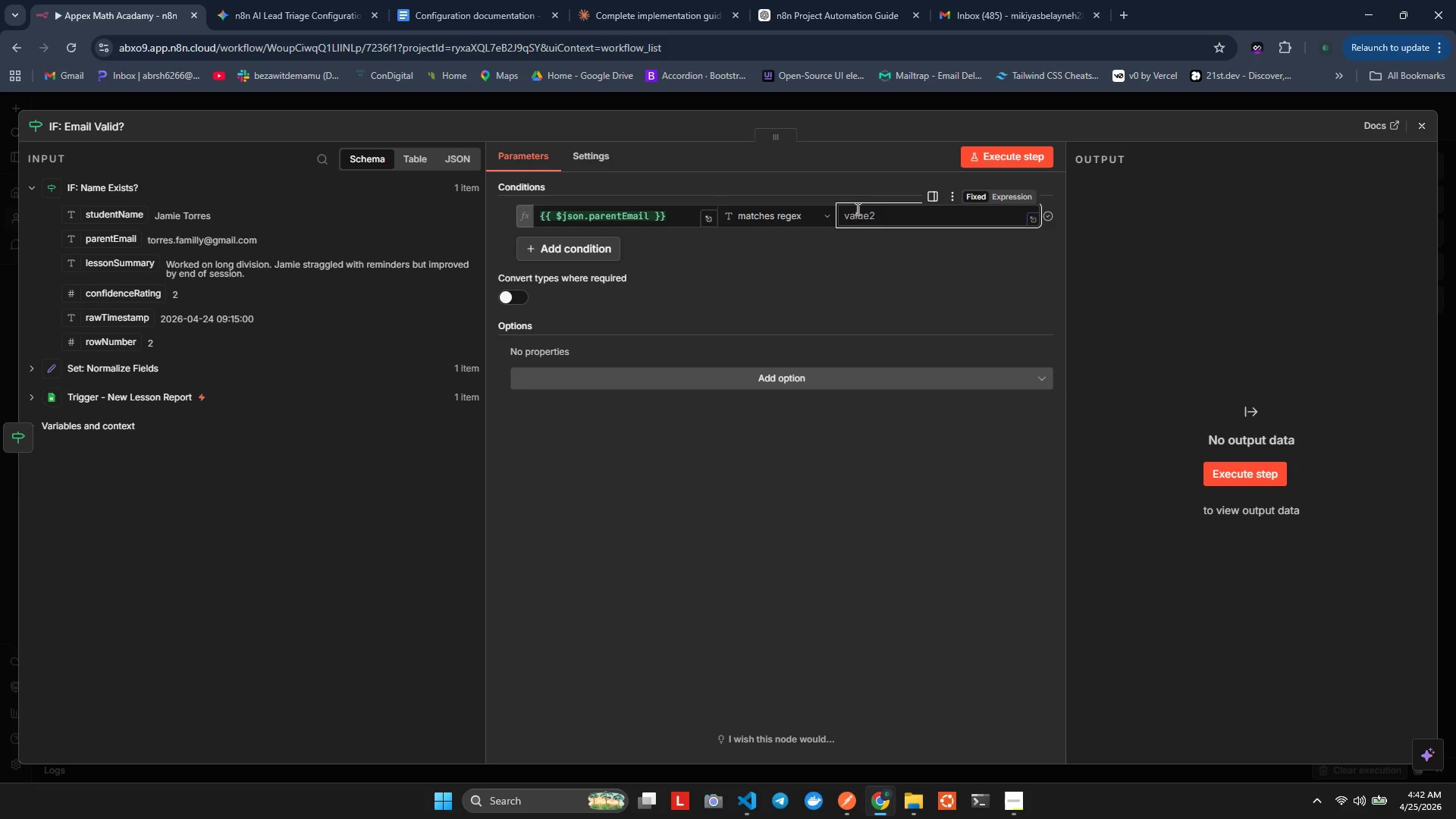 
key(Shift+6)
 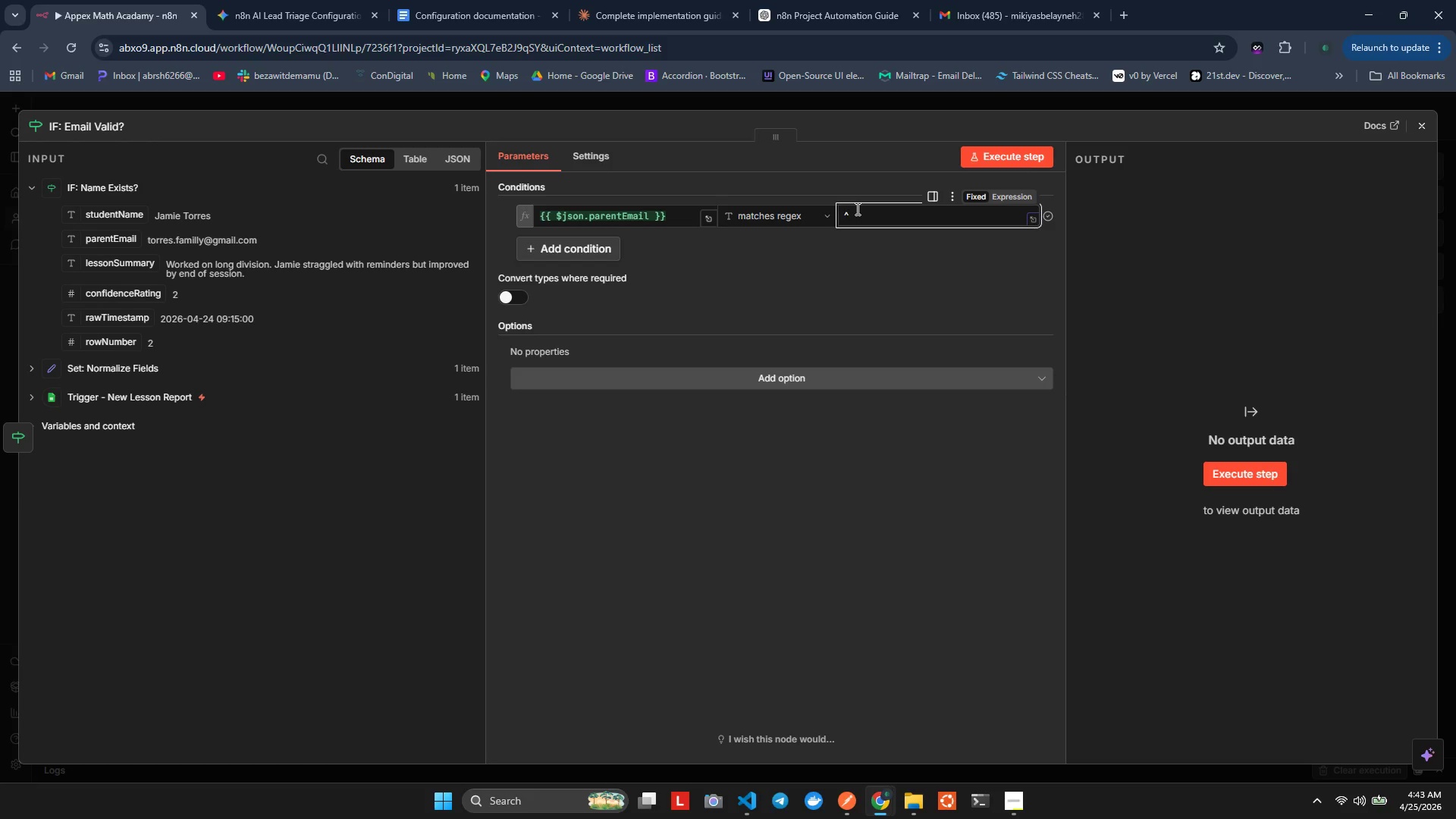 
key(Shift+ArrowLeft)
 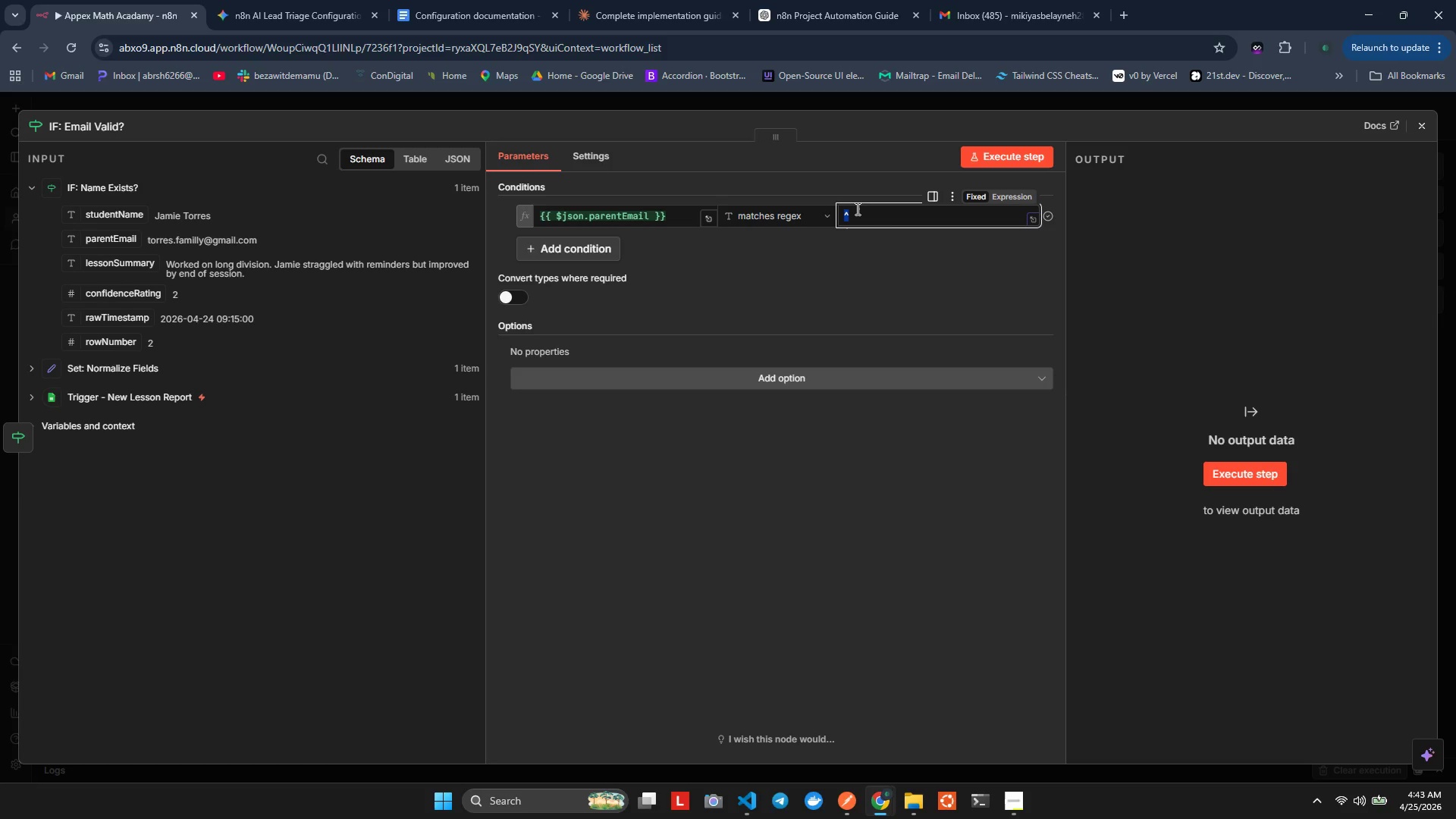 
key(Control+X)
 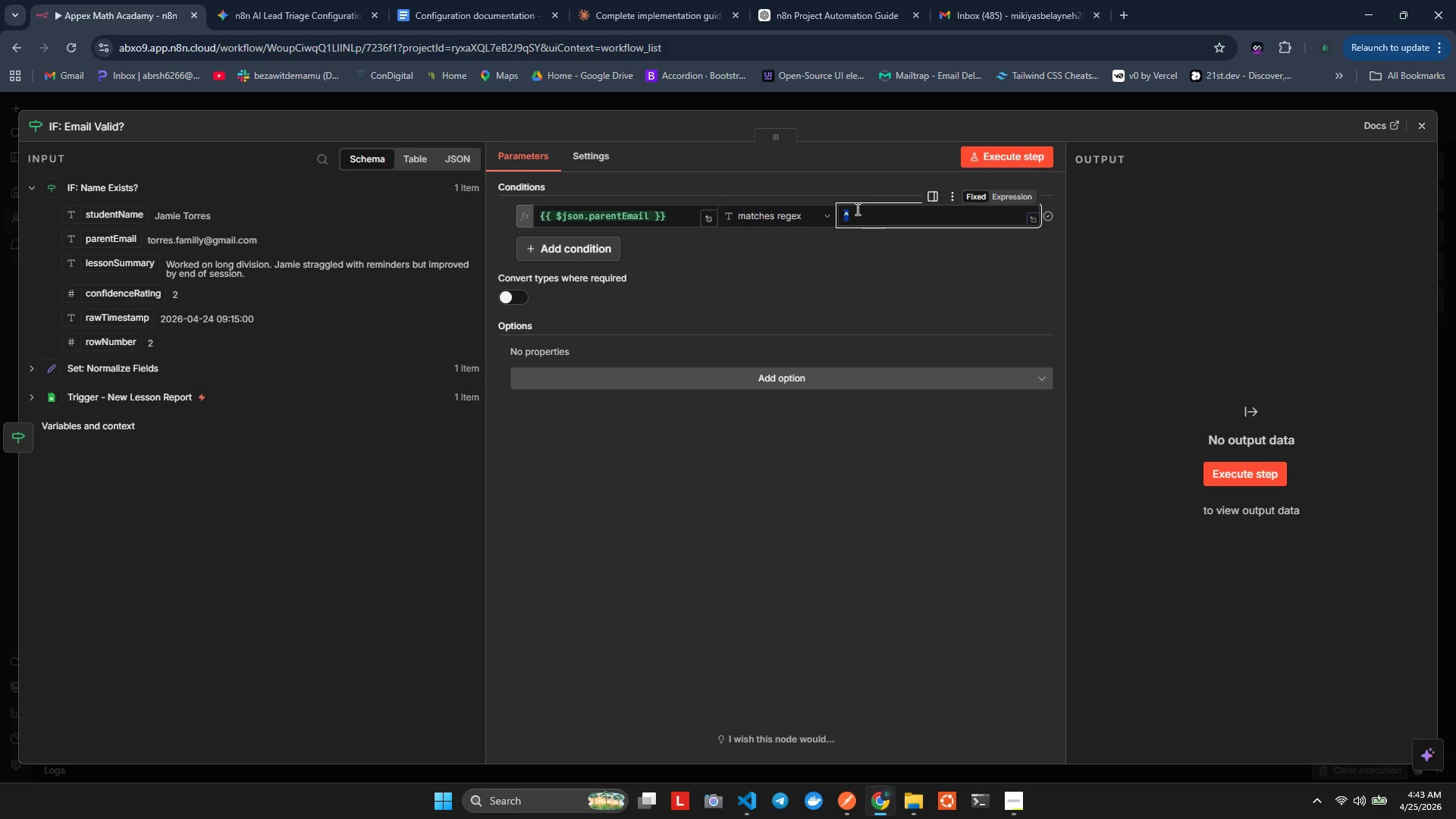 
key(Control+Z)
 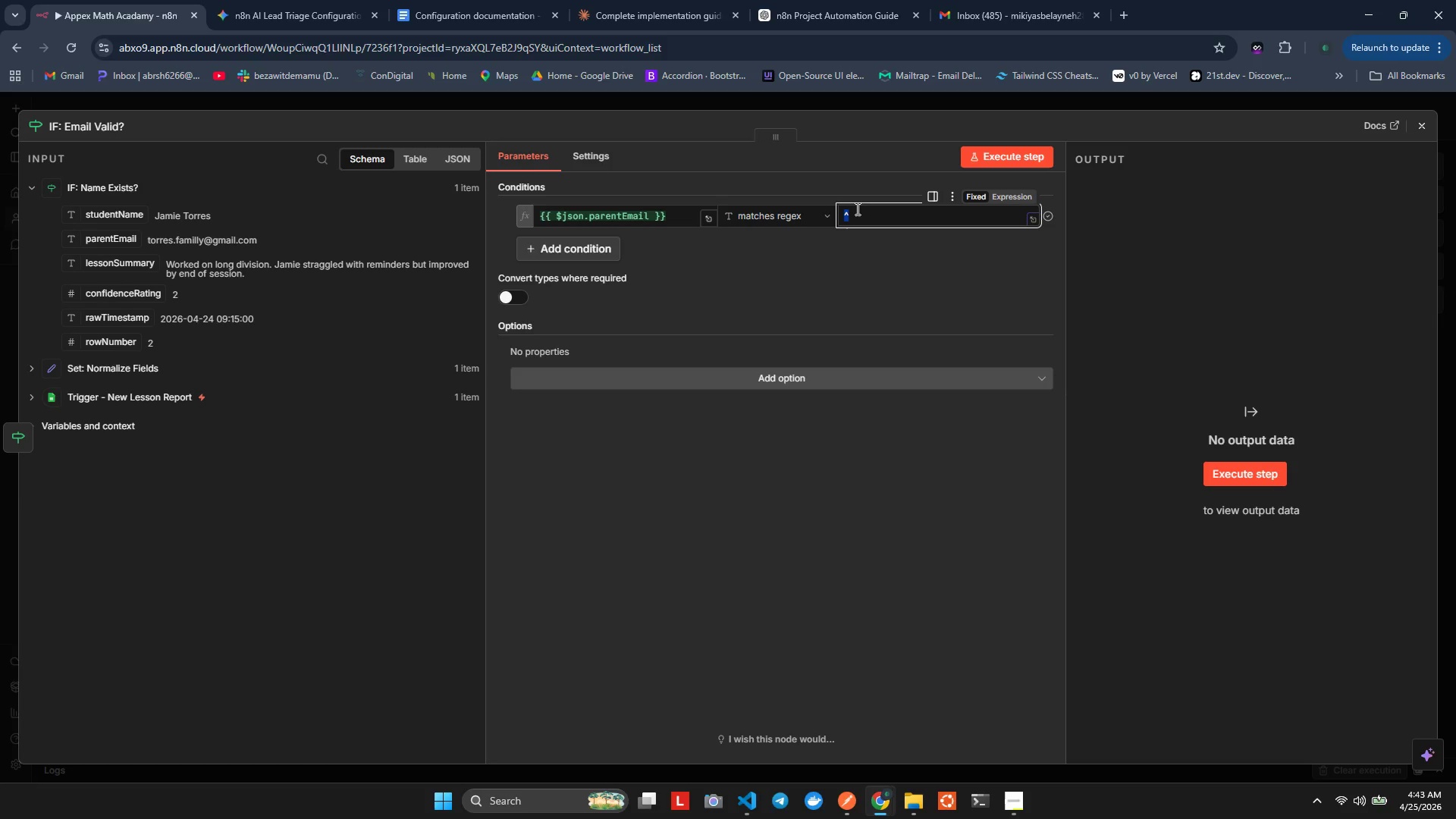 
key(ArrowRight)
 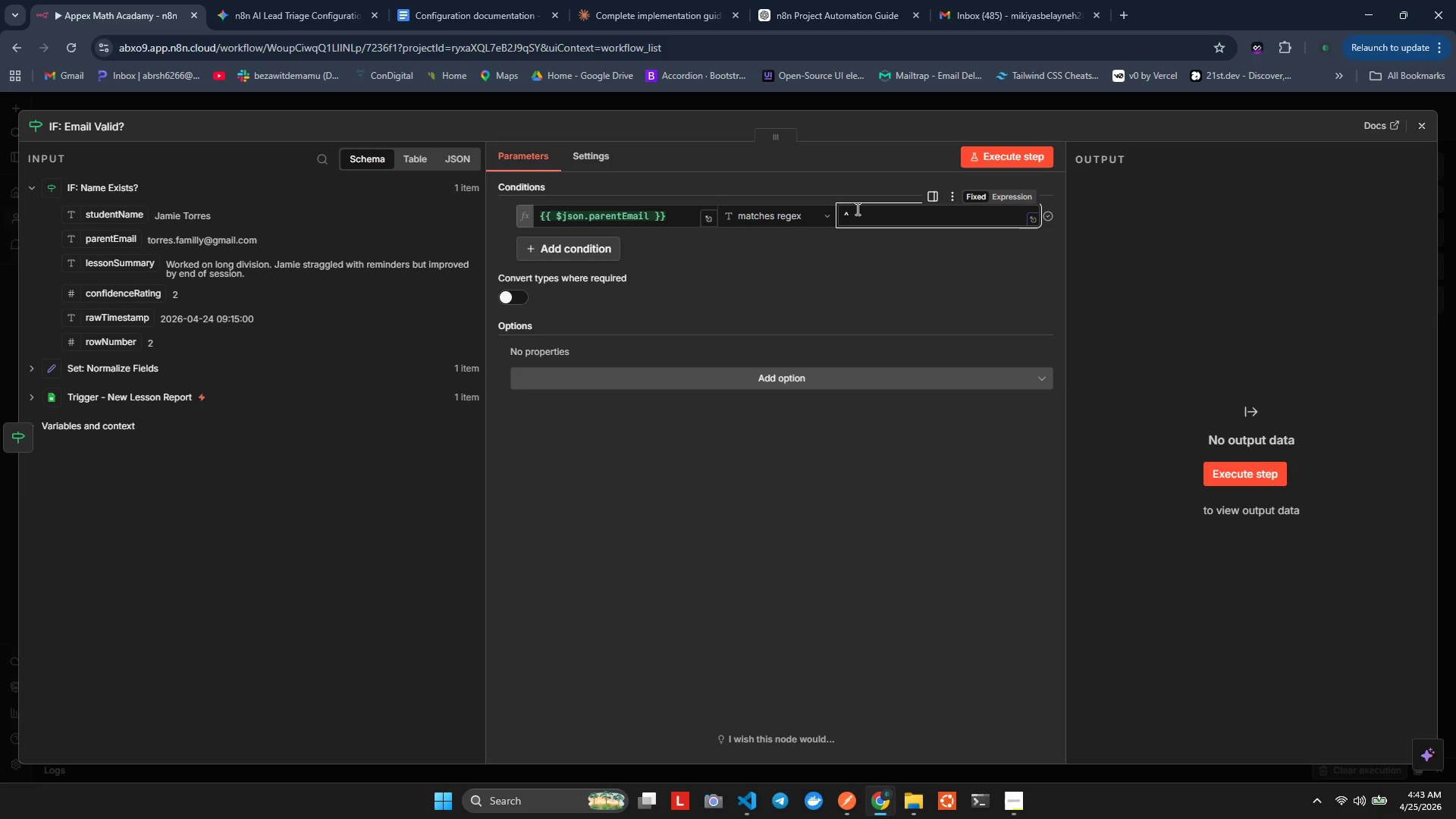 
key(Equal)
 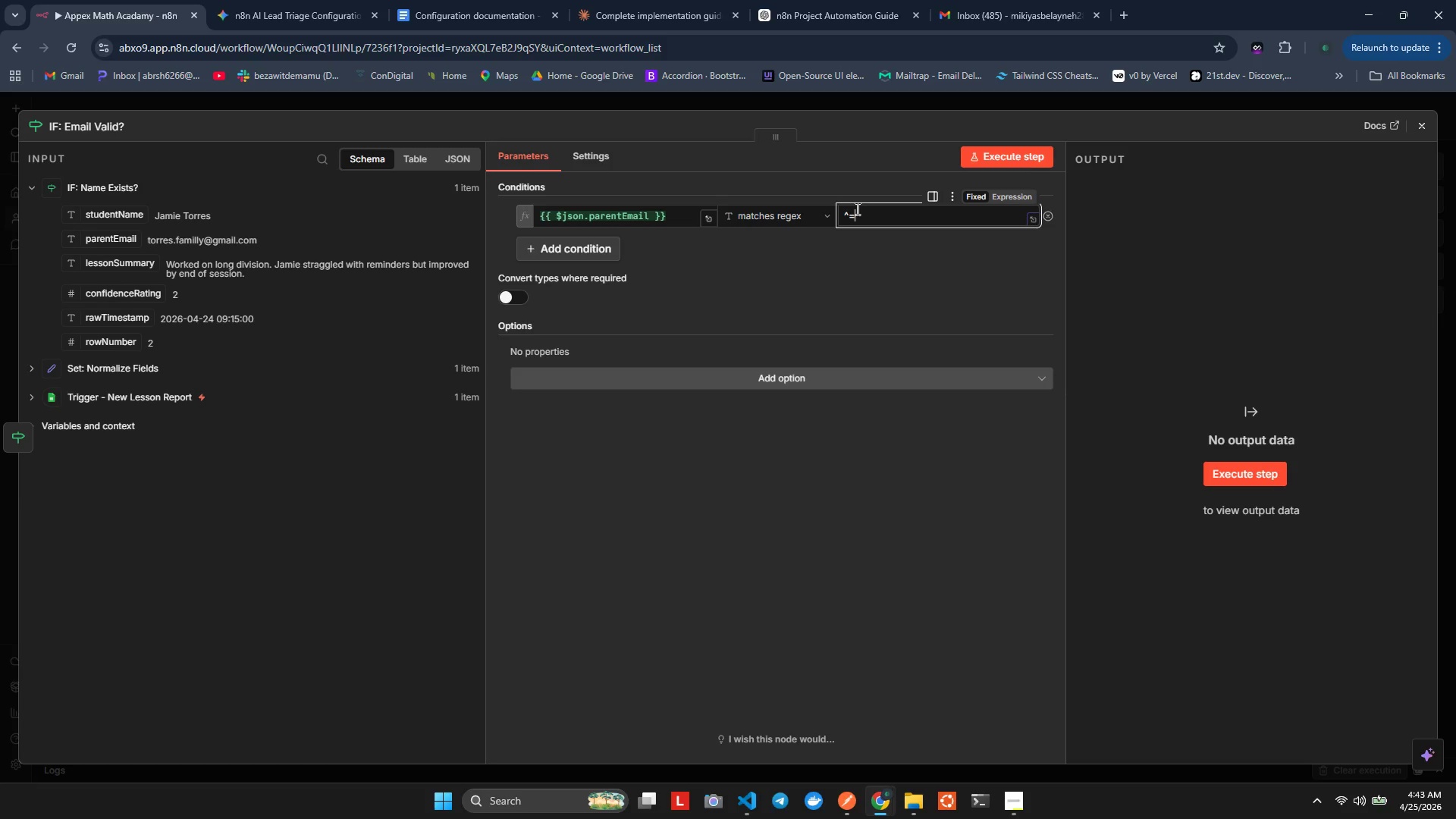 
key(Control+V)
 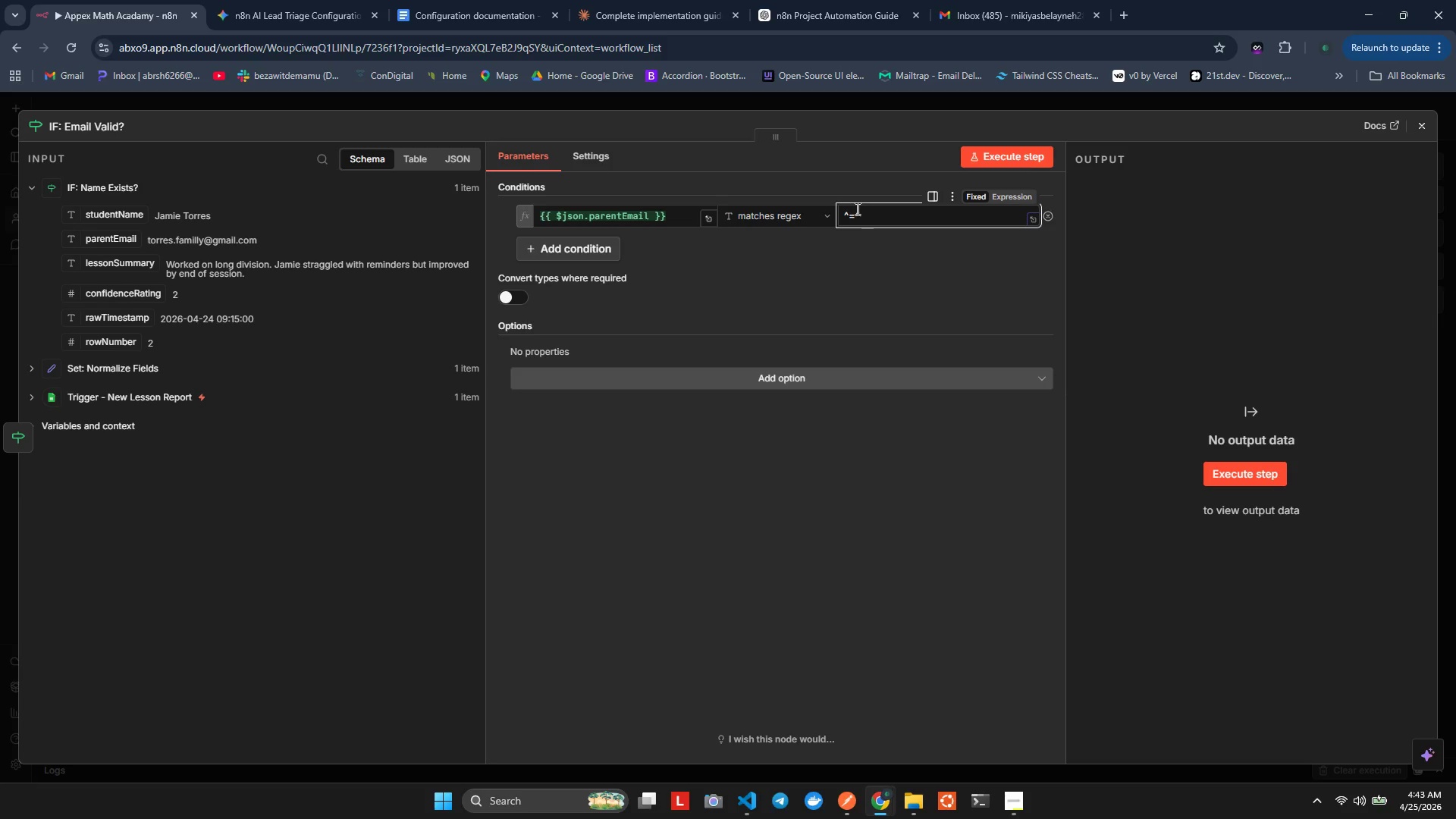 
wait(5.2)
 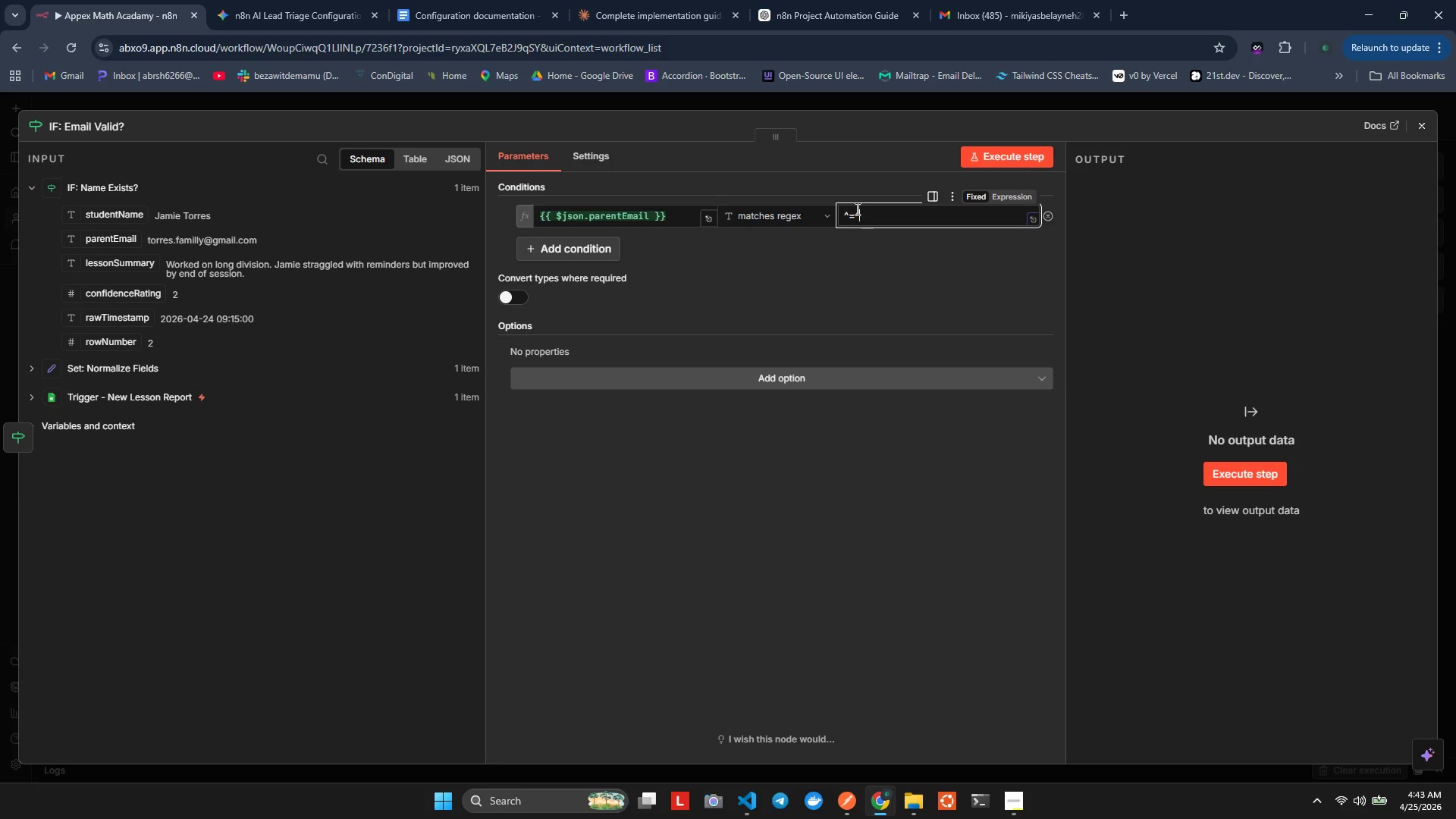 
key(NumLock)
 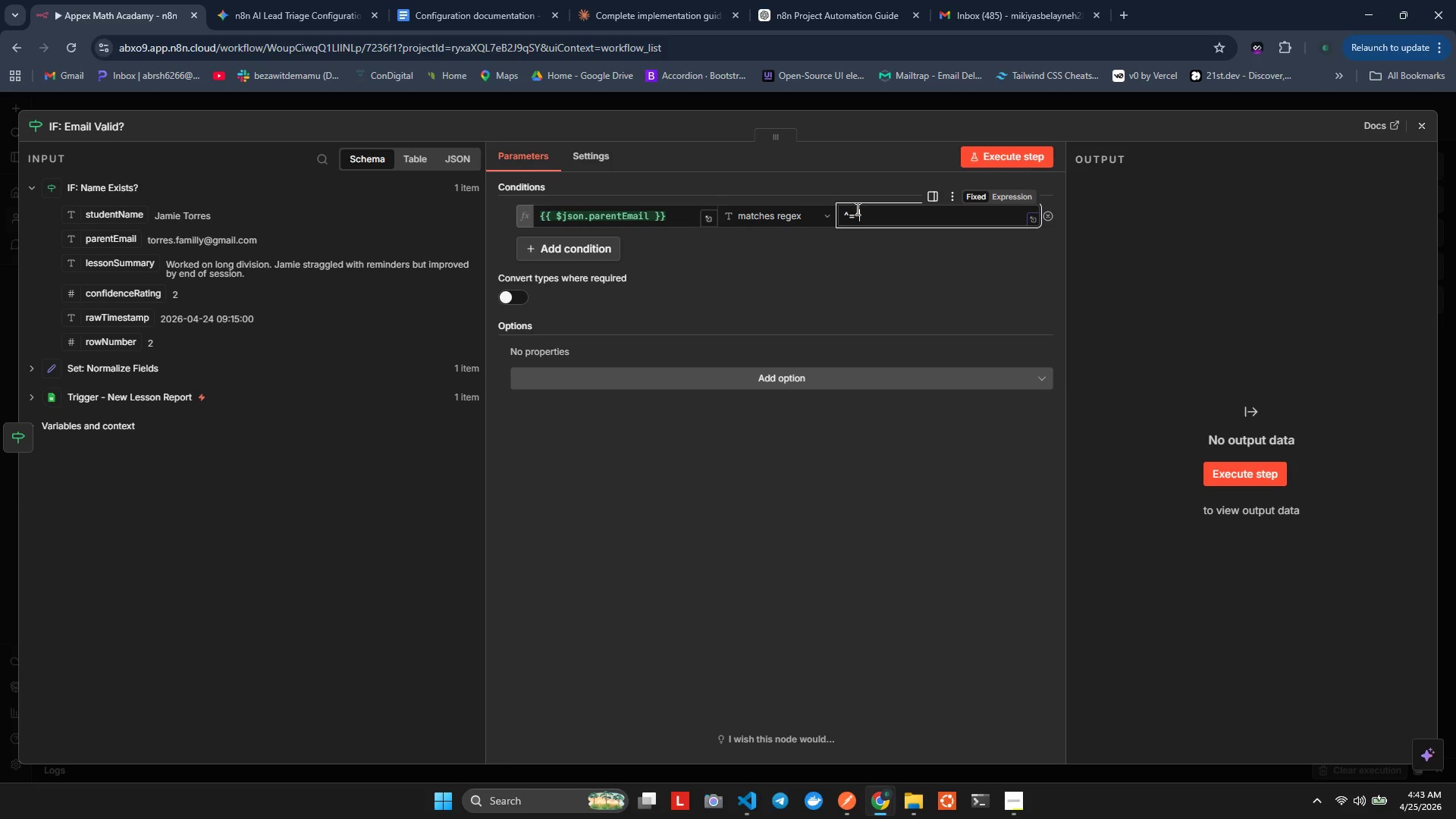 
key(Backspace)
 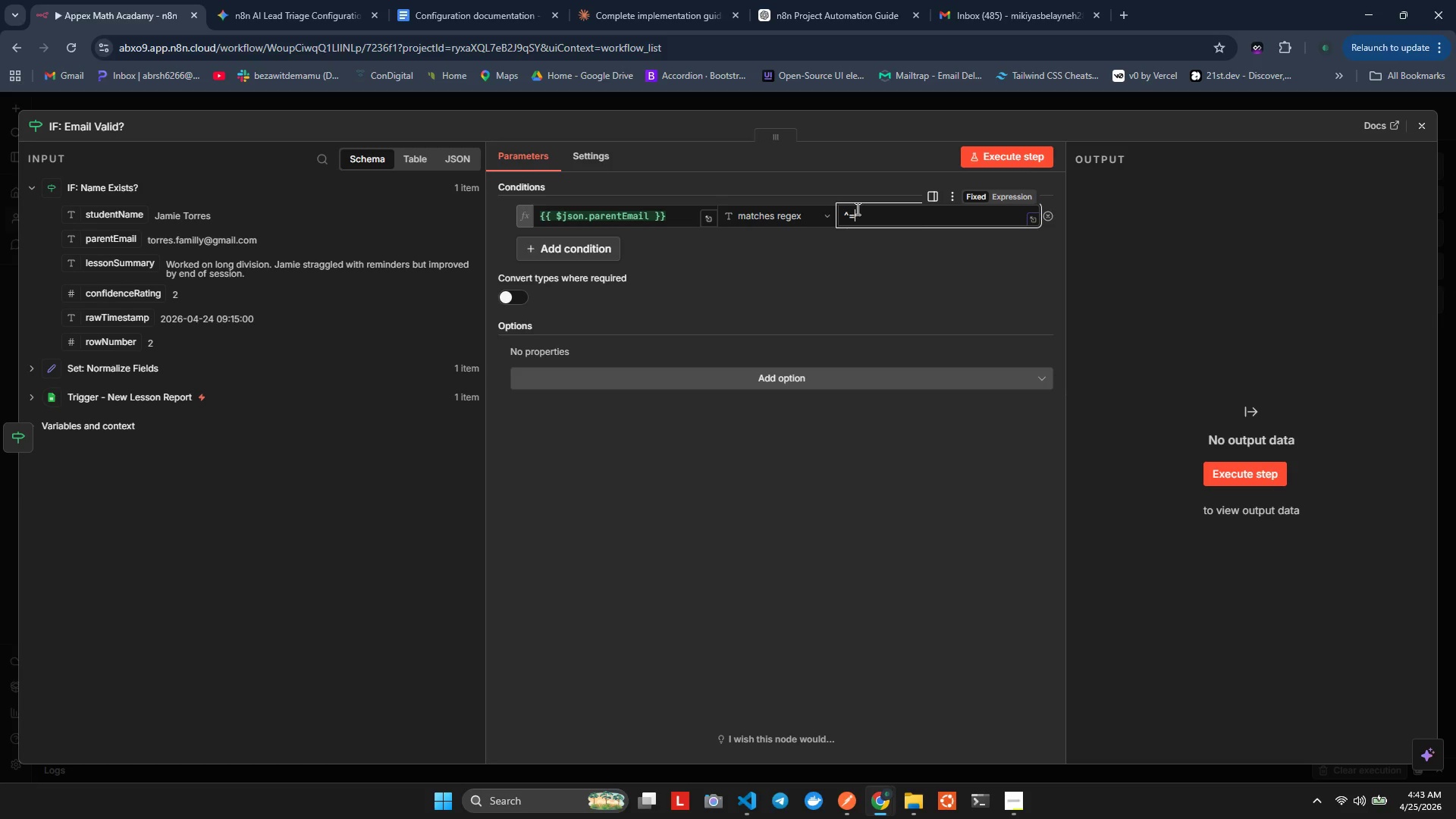 
key(Control+Z)
 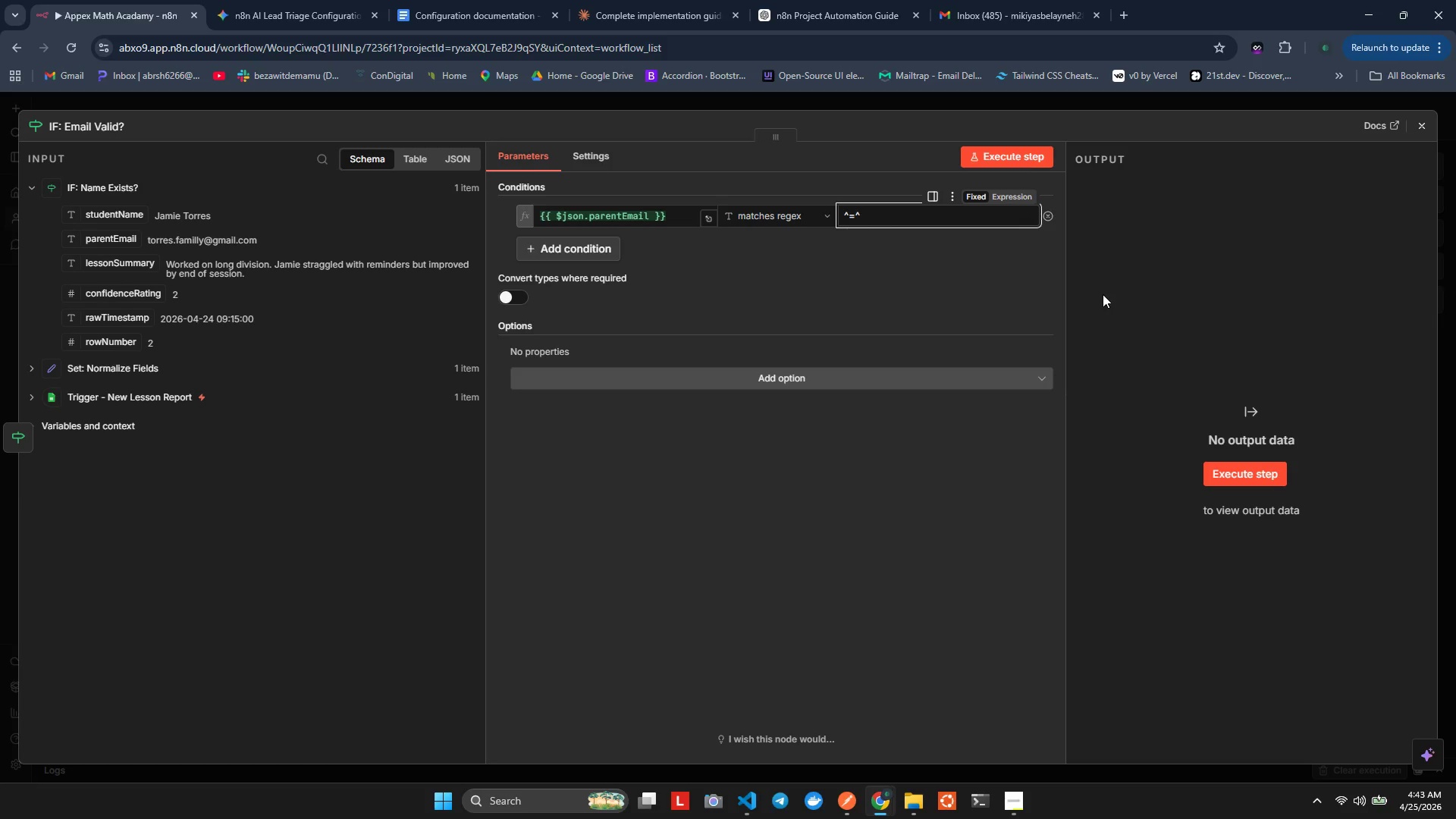 
key(Shift+Backspace)
 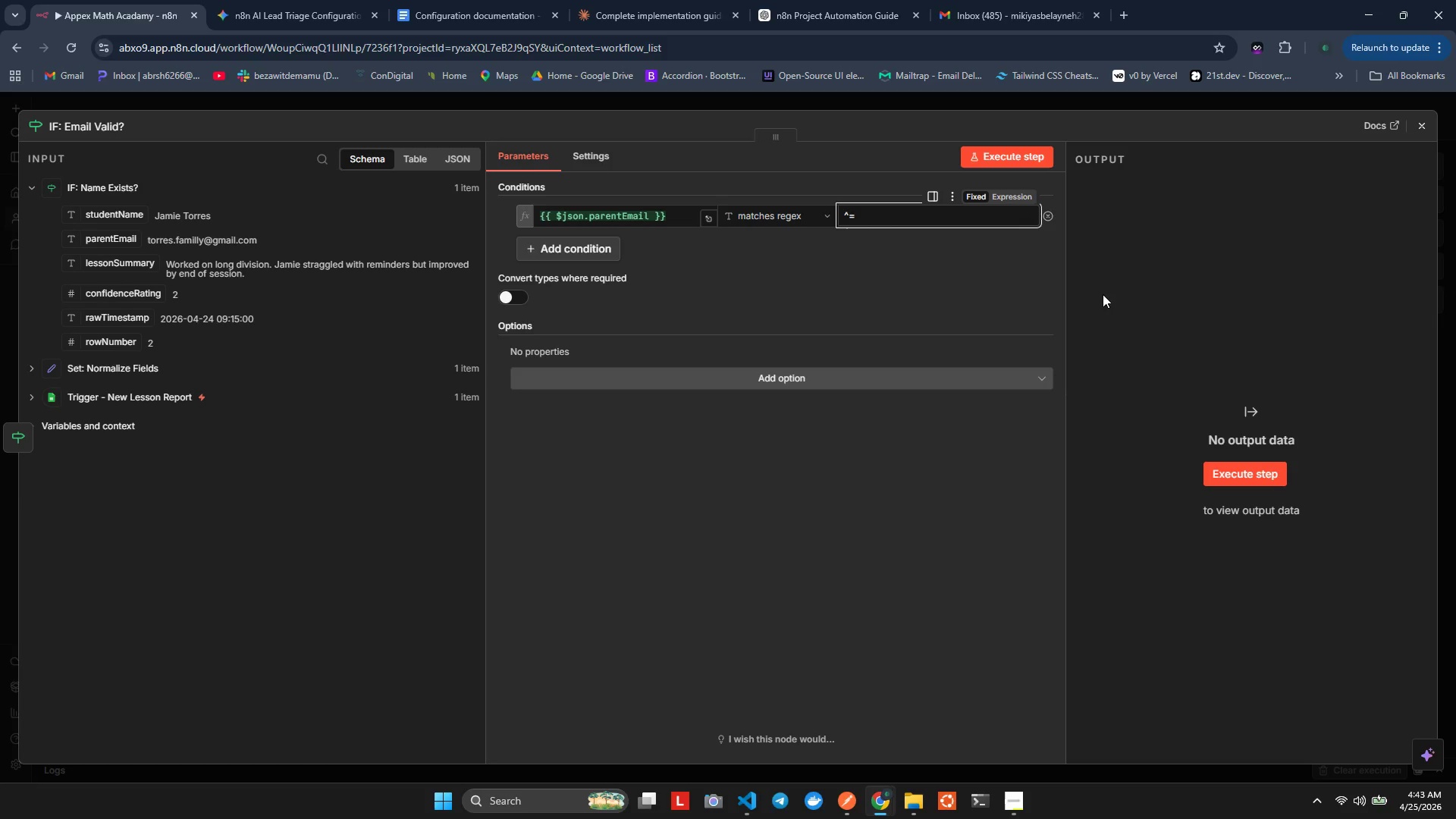 
key(Control+ControlLeft)
 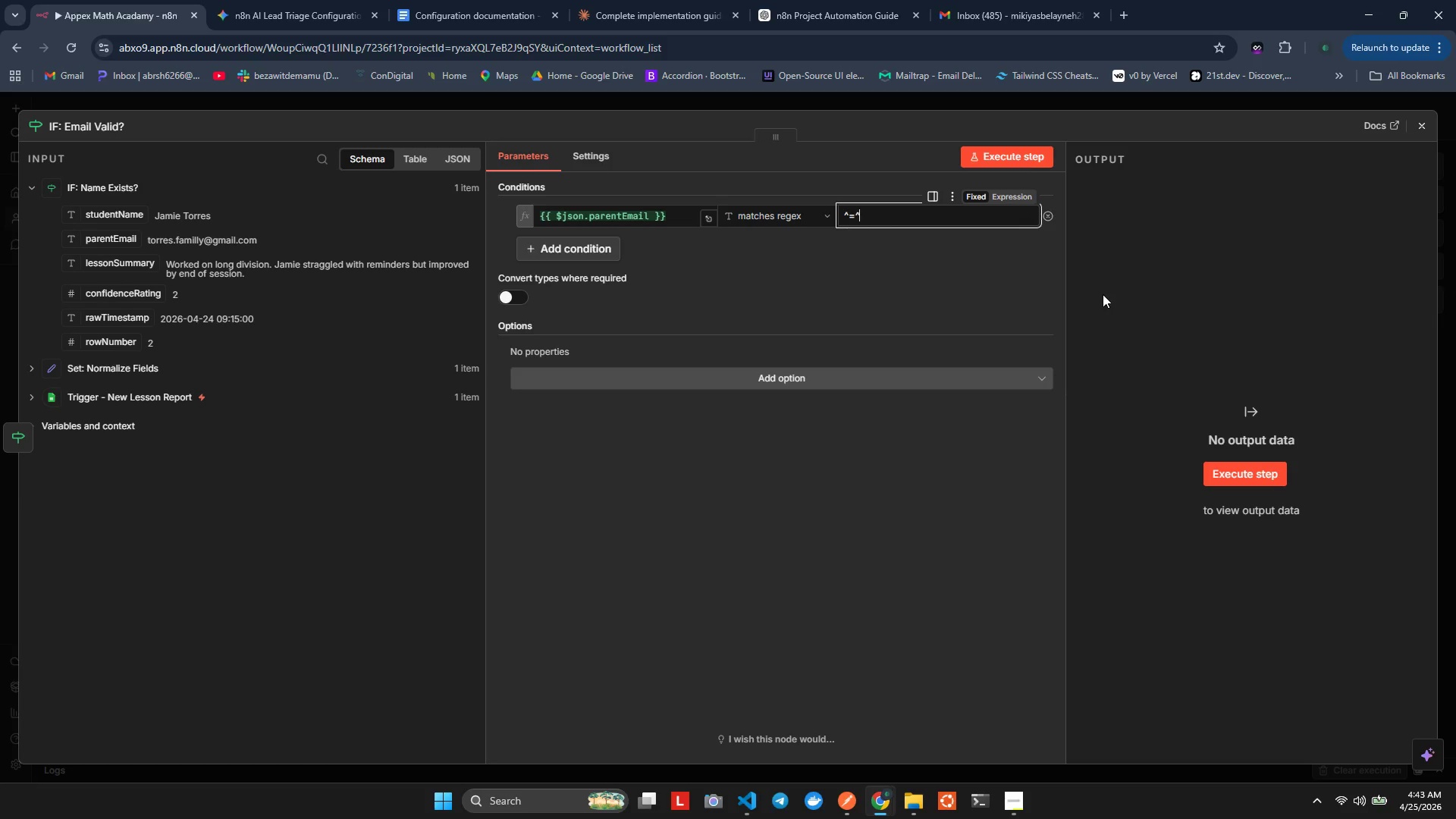 
key(Control+Z)
 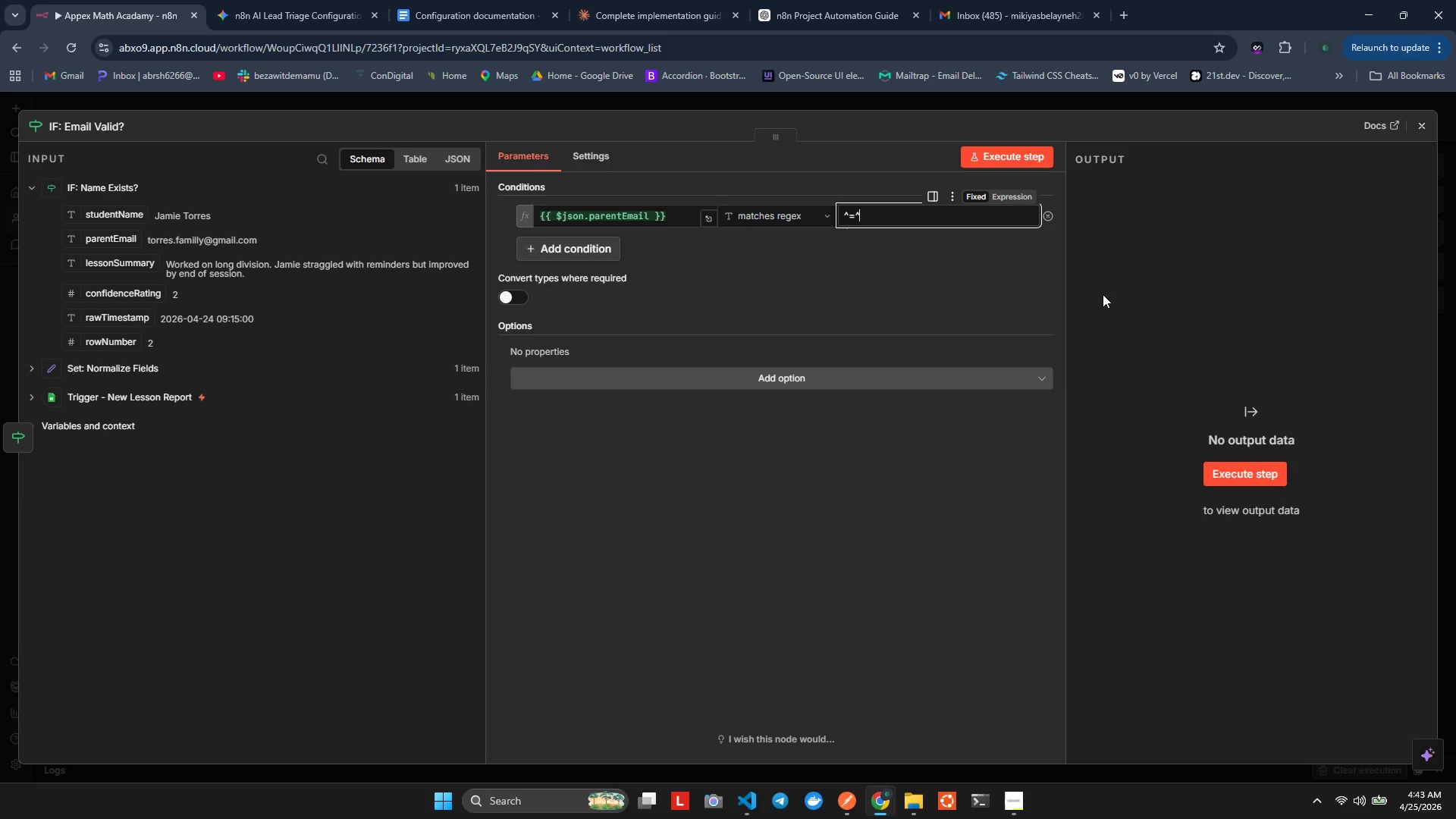 
key(Shift+Backslash)
 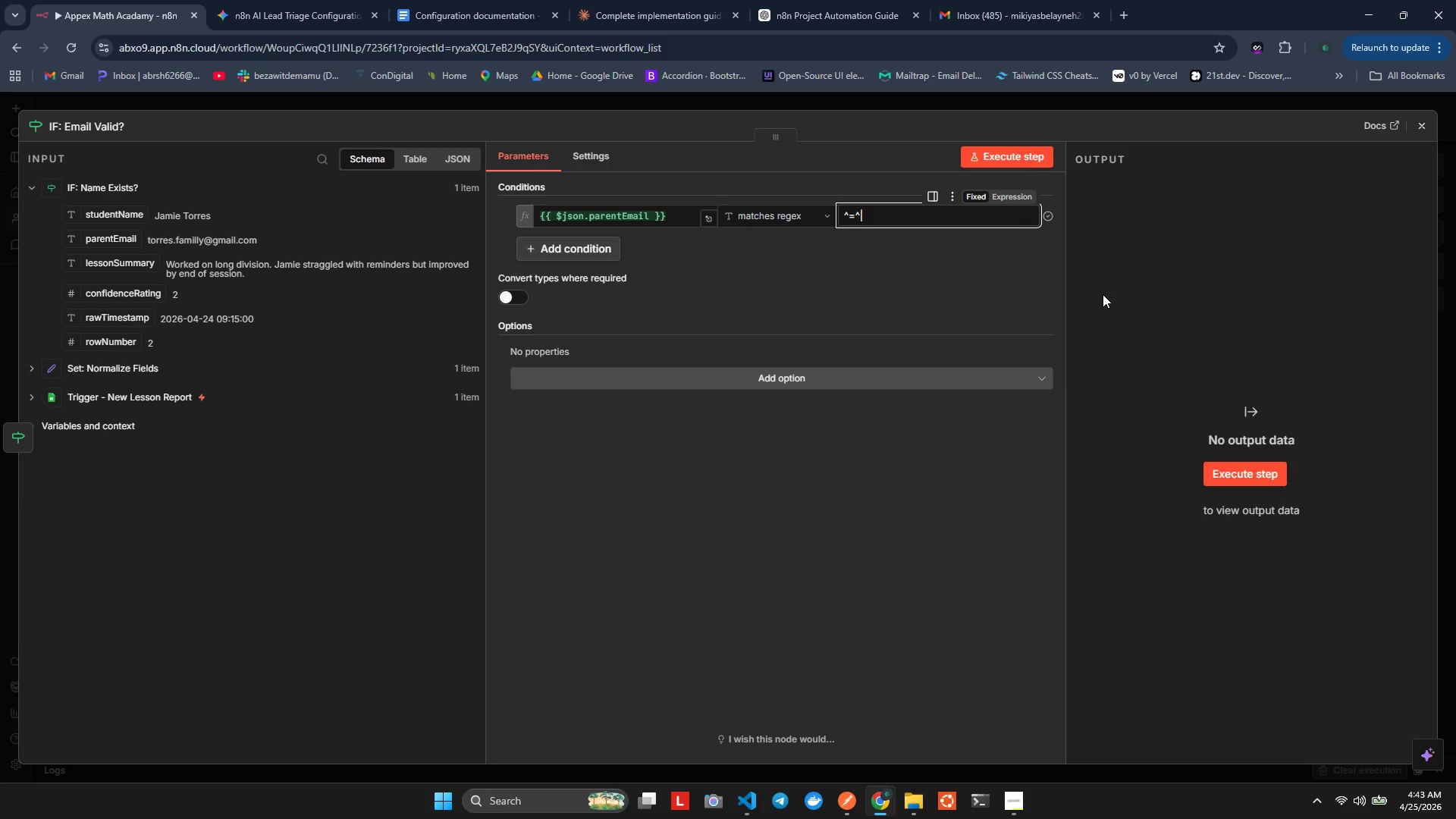 
key(Backspace)
 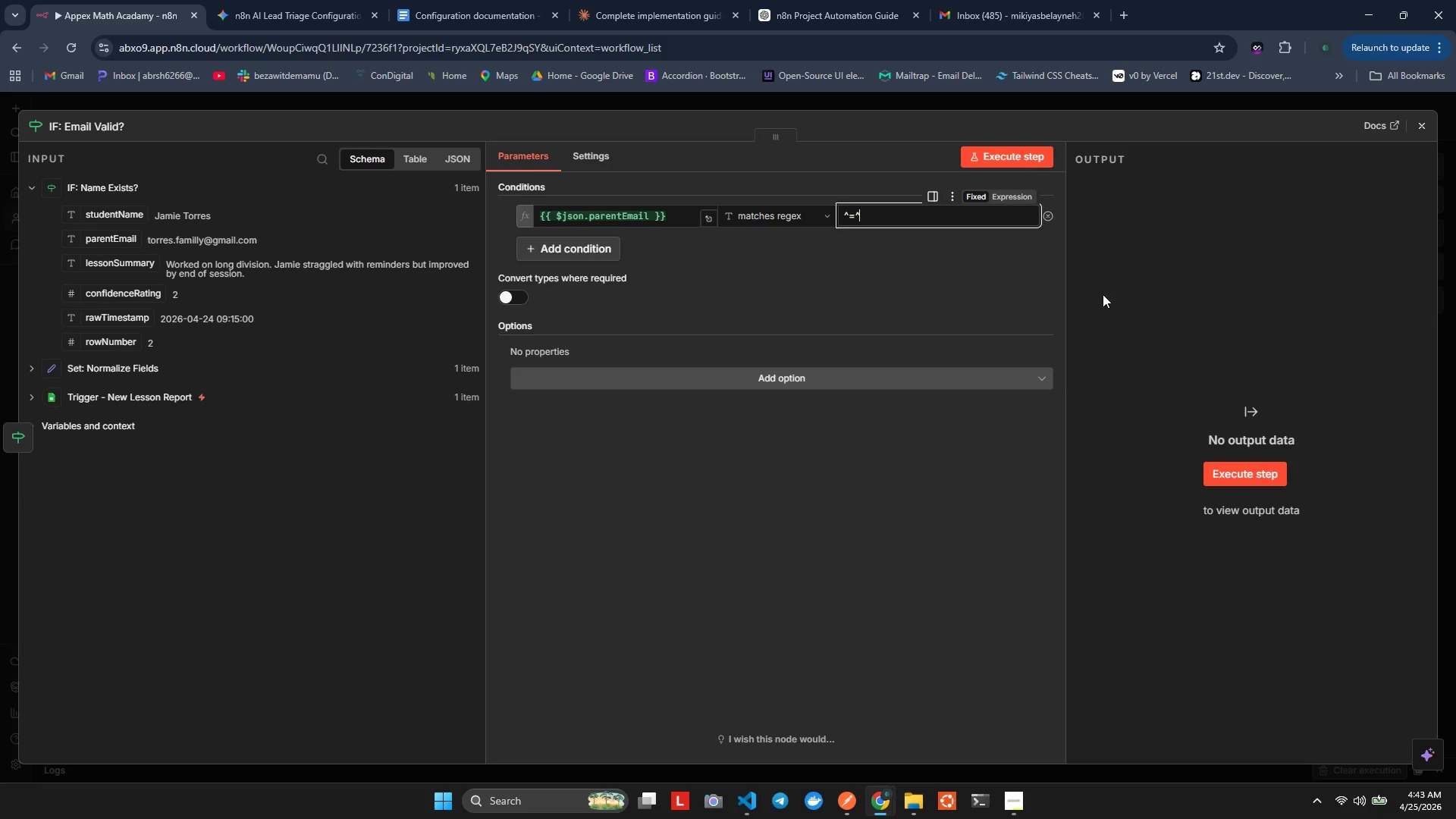 
key(Backslash)
 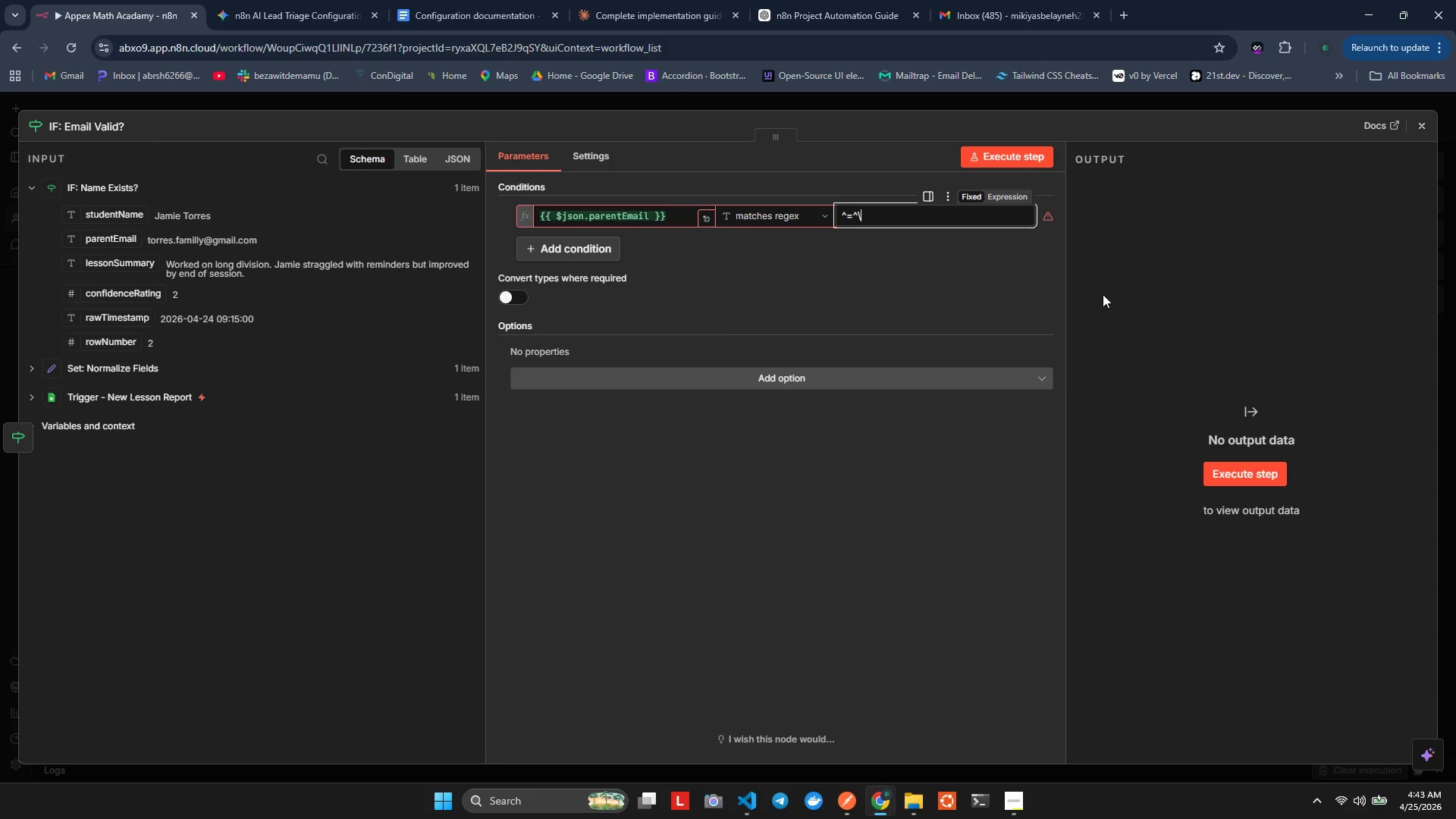 
wait(5.78)
 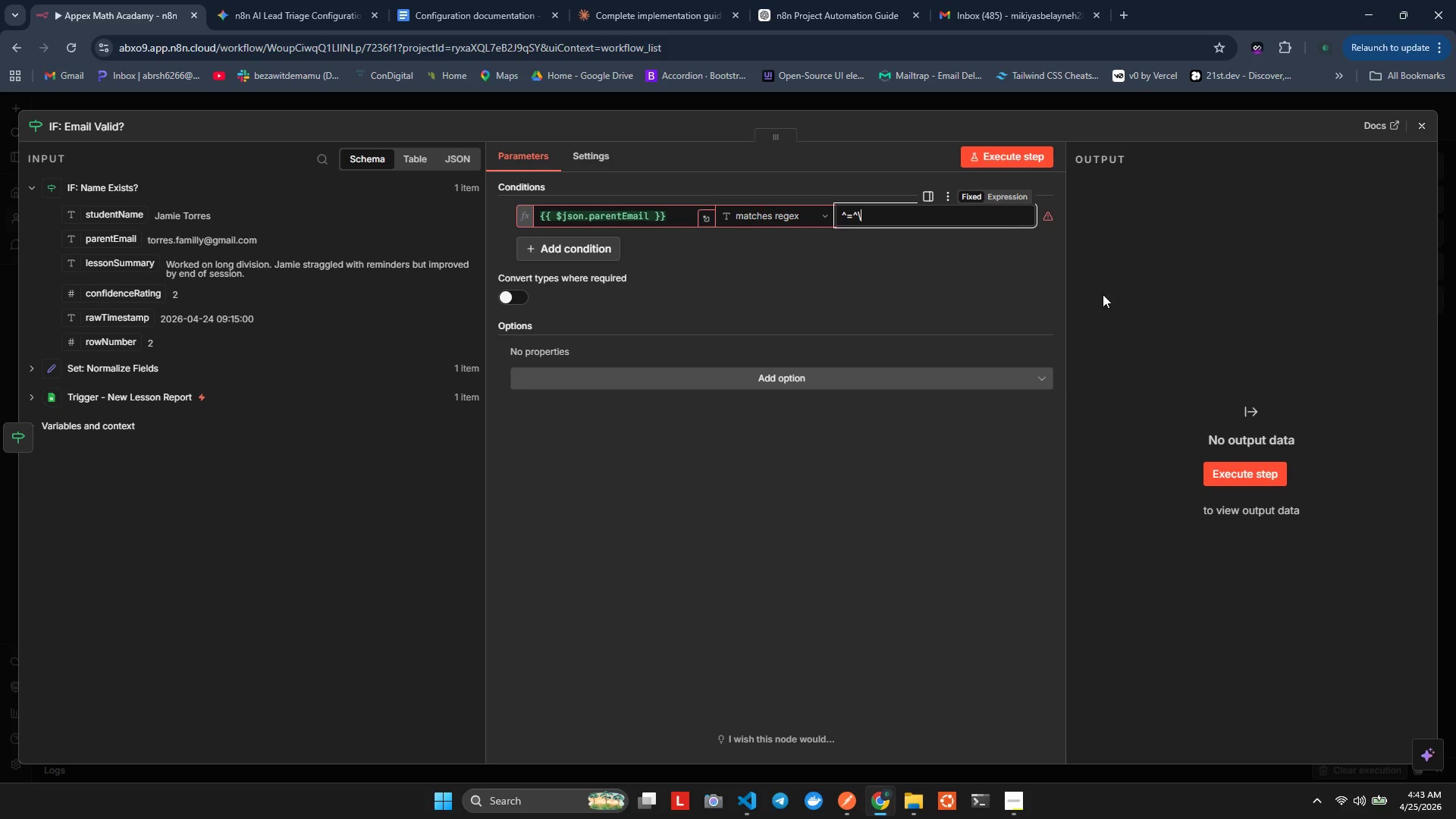 
type(s@)
 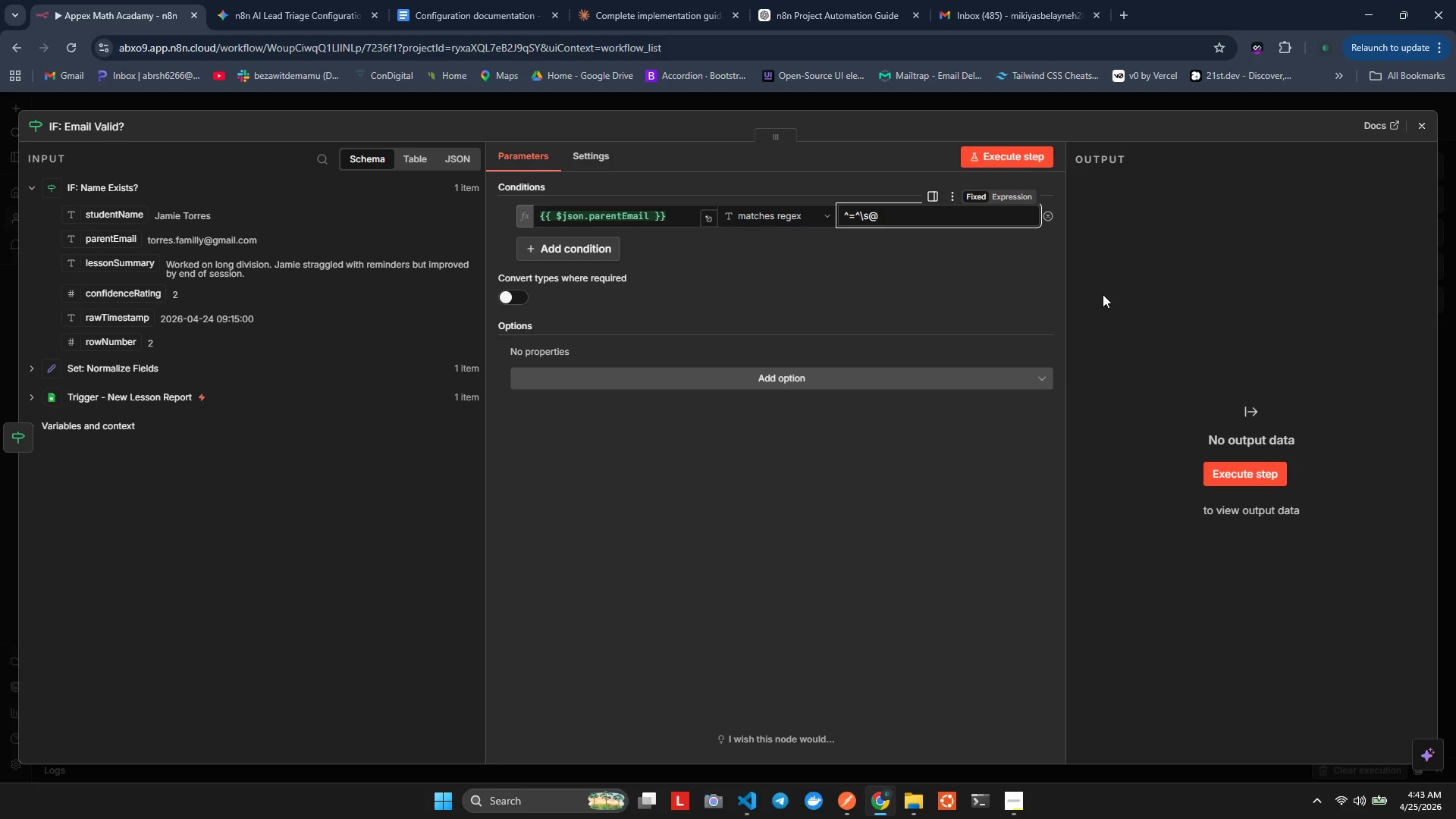 
key(BracketRight)
 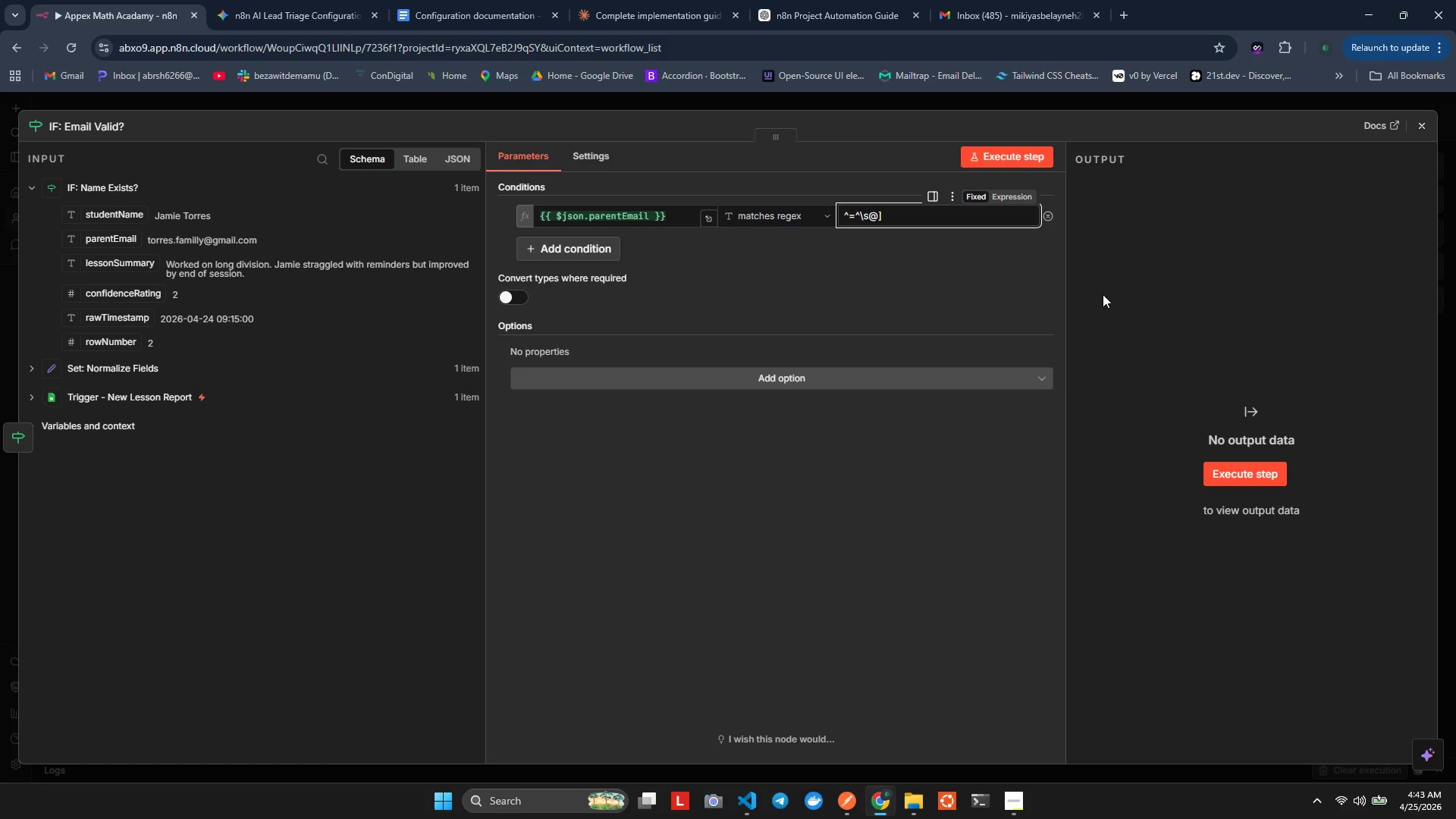 
key(Shift+Equal)
 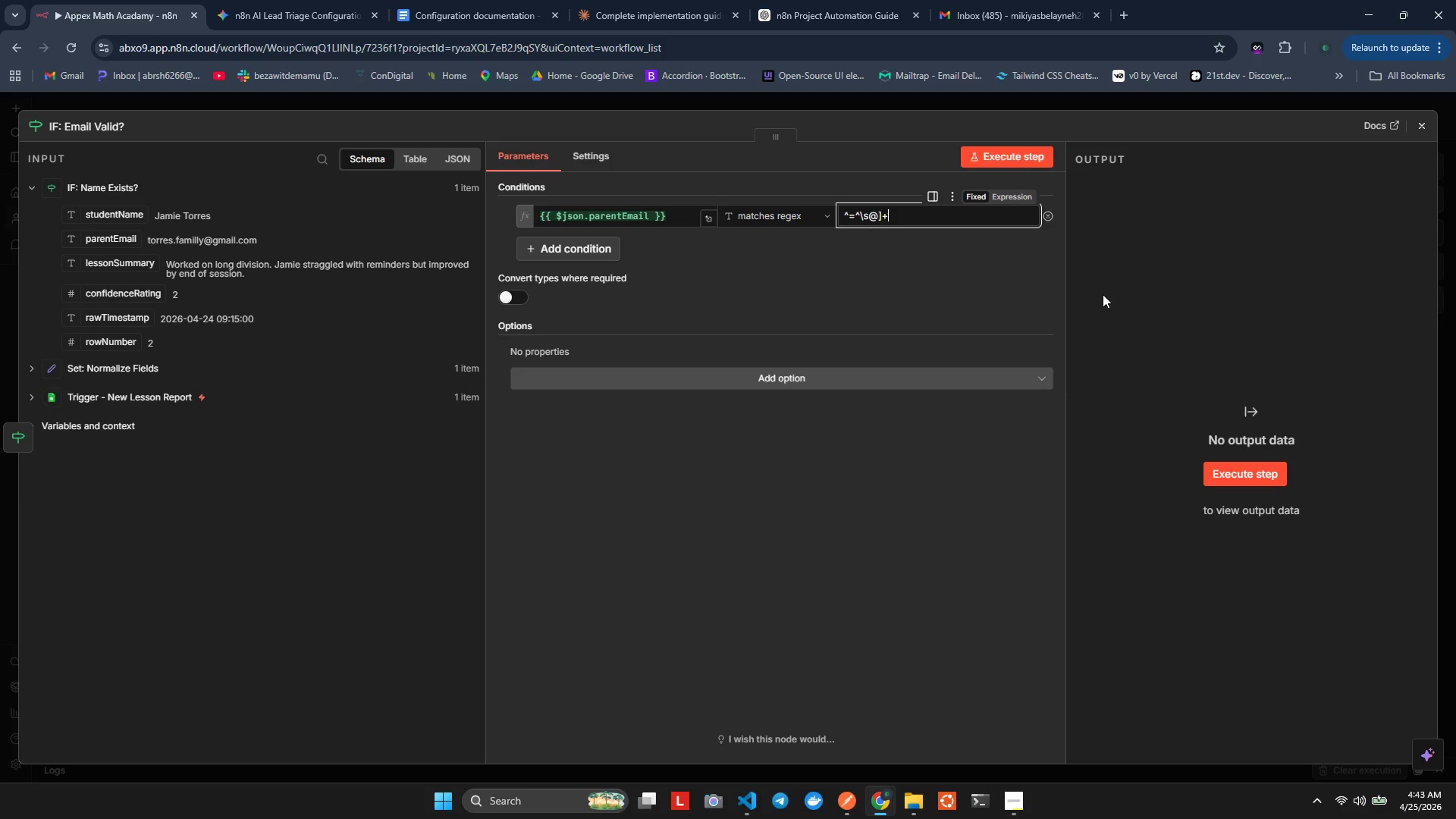 
key(Shift+3)
 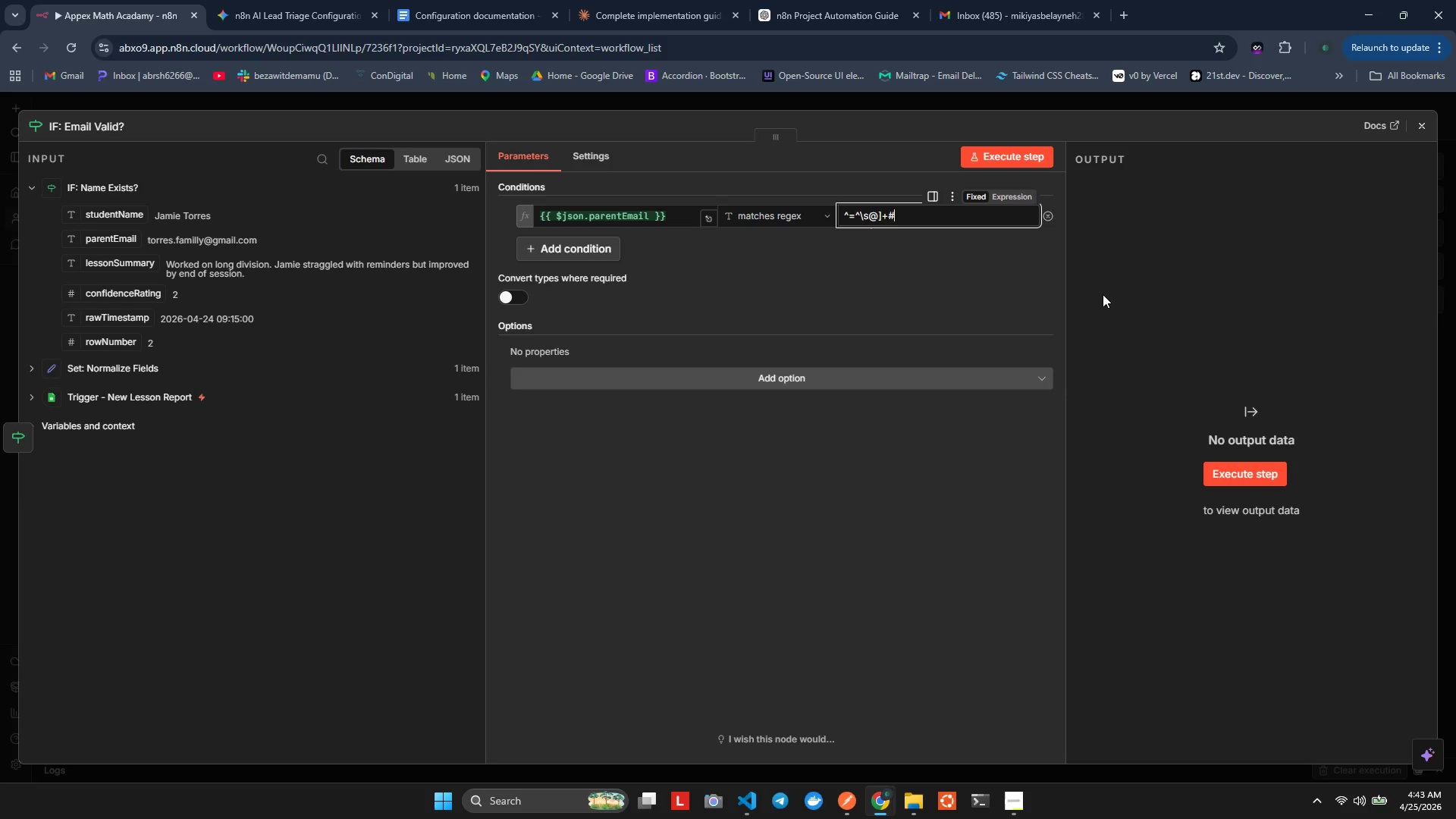 
key(Shift+Backspace)
 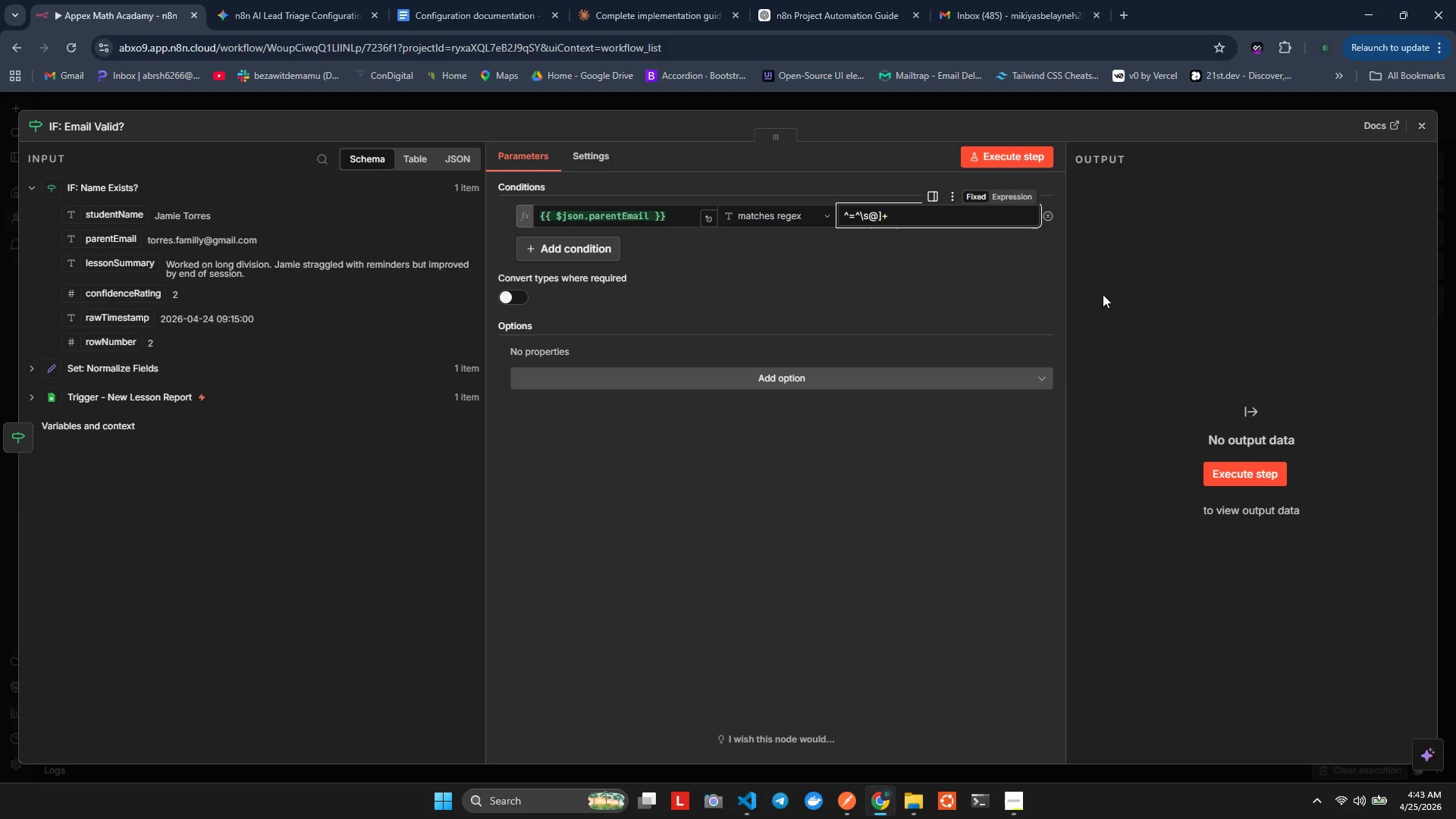 
key(Shift+2)
 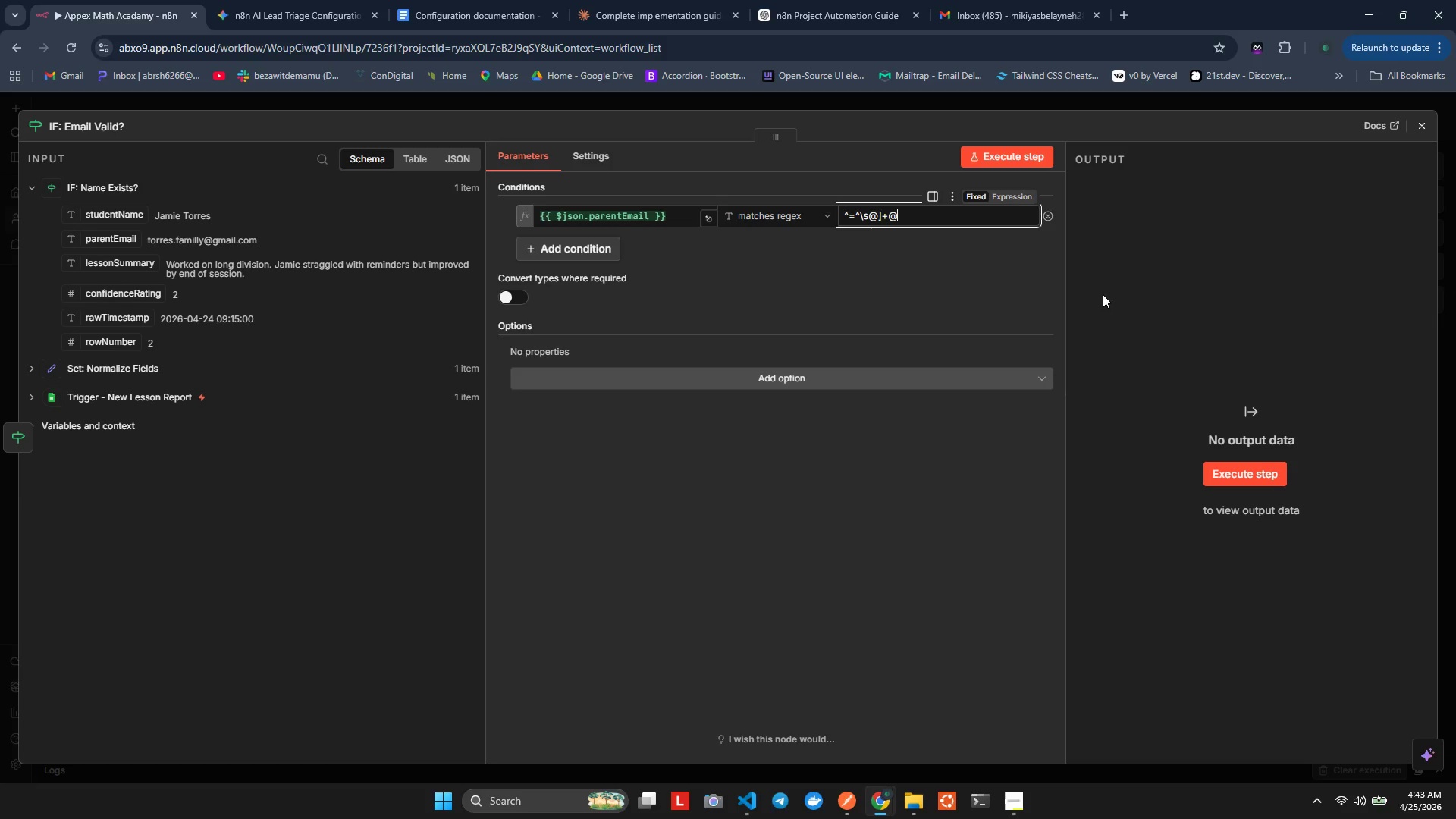 
key(BracketLeft)
 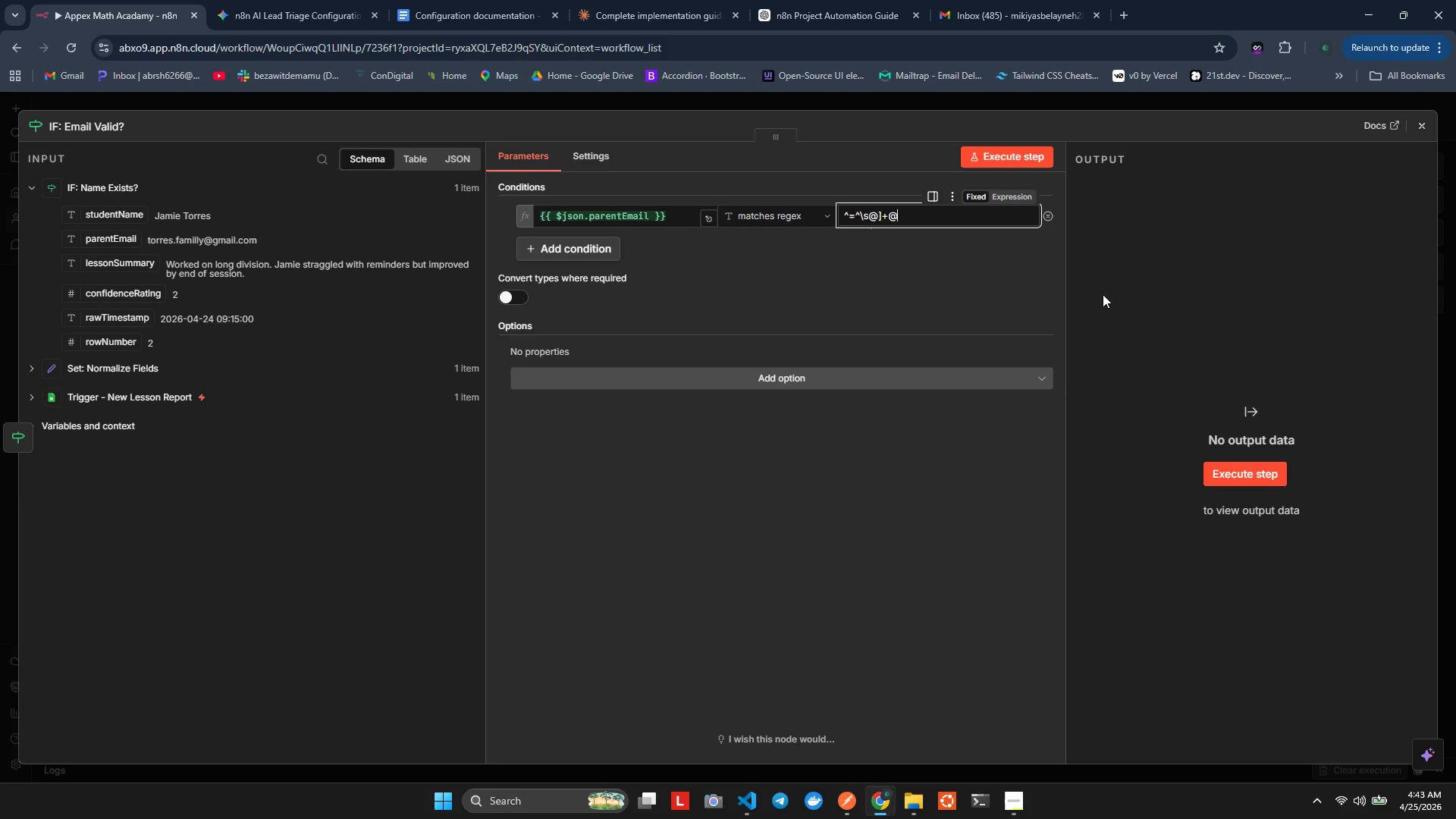 
hold_key(key=ShiftLeft, duration=1.28)
 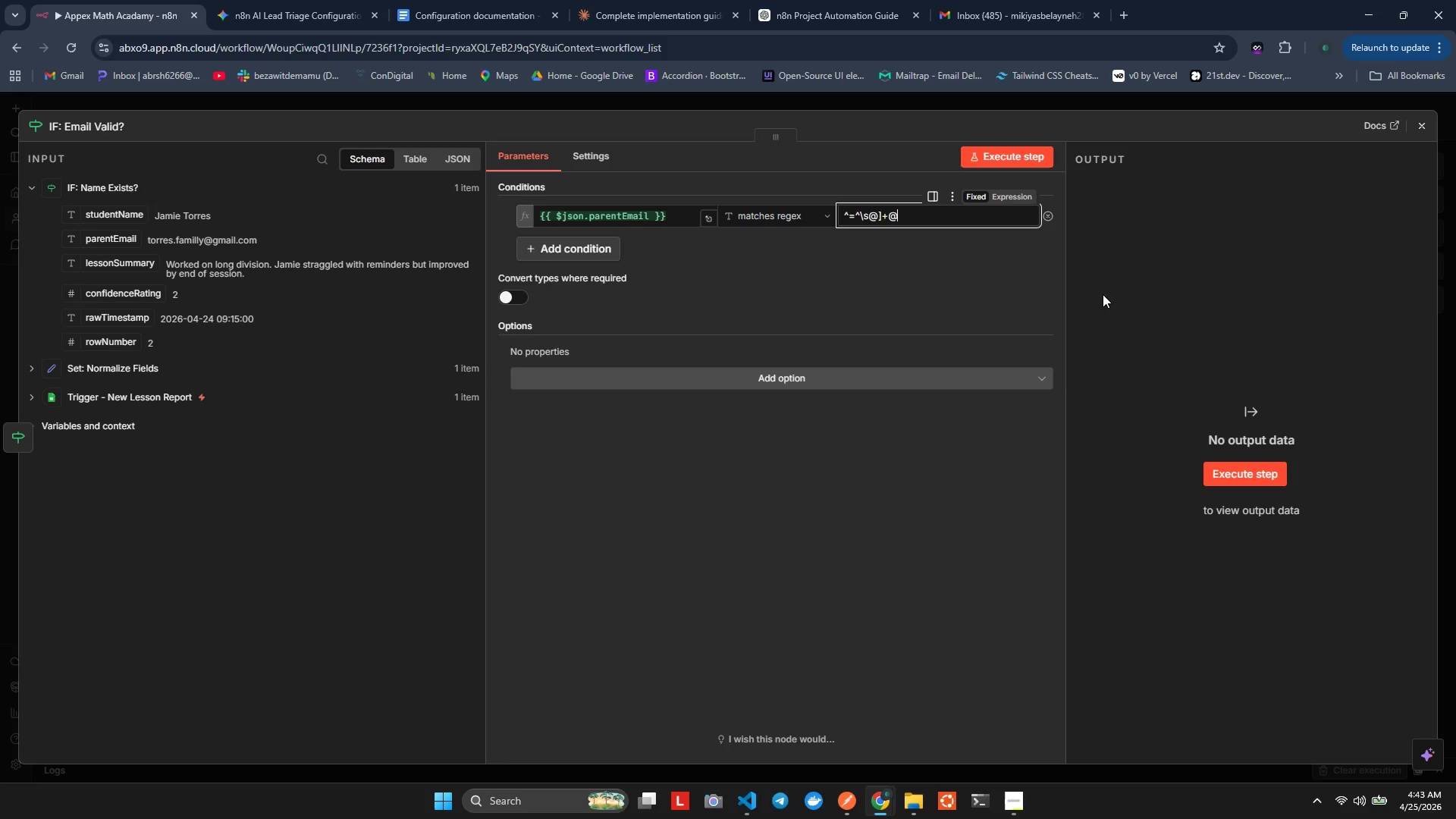 
key(Control+V)
 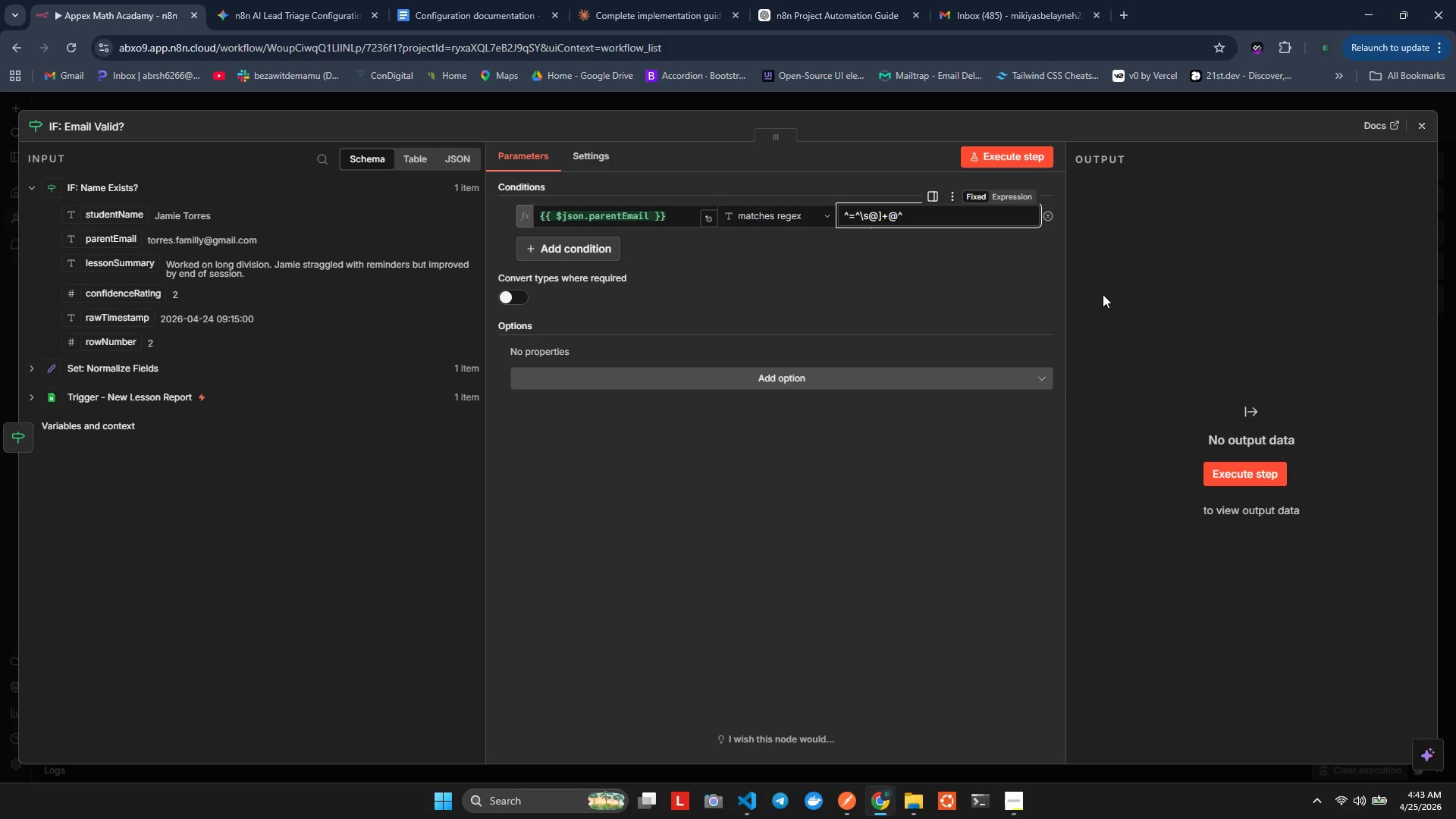 
key(BracketRight)
 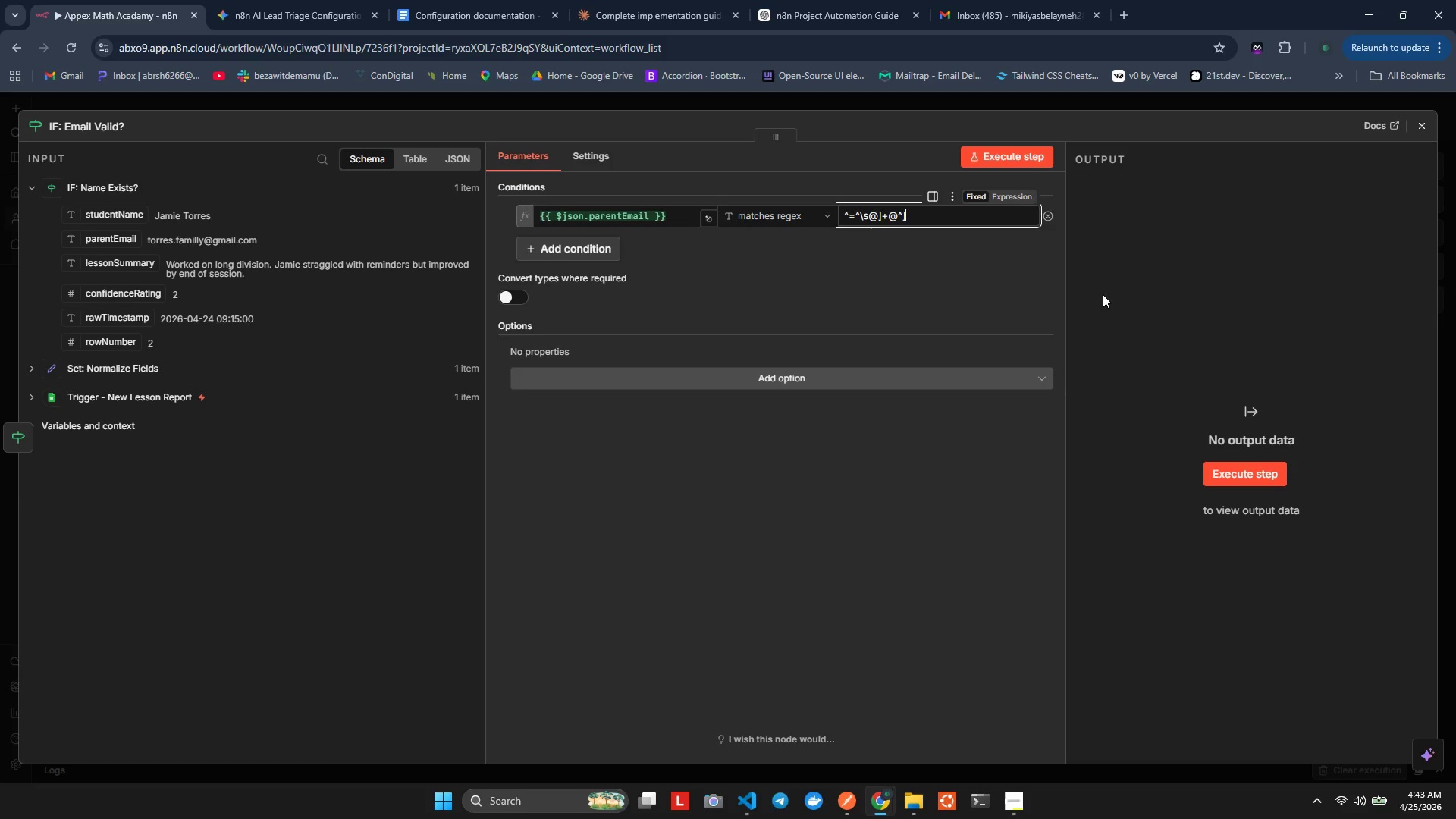 
key(ArrowLeft)
 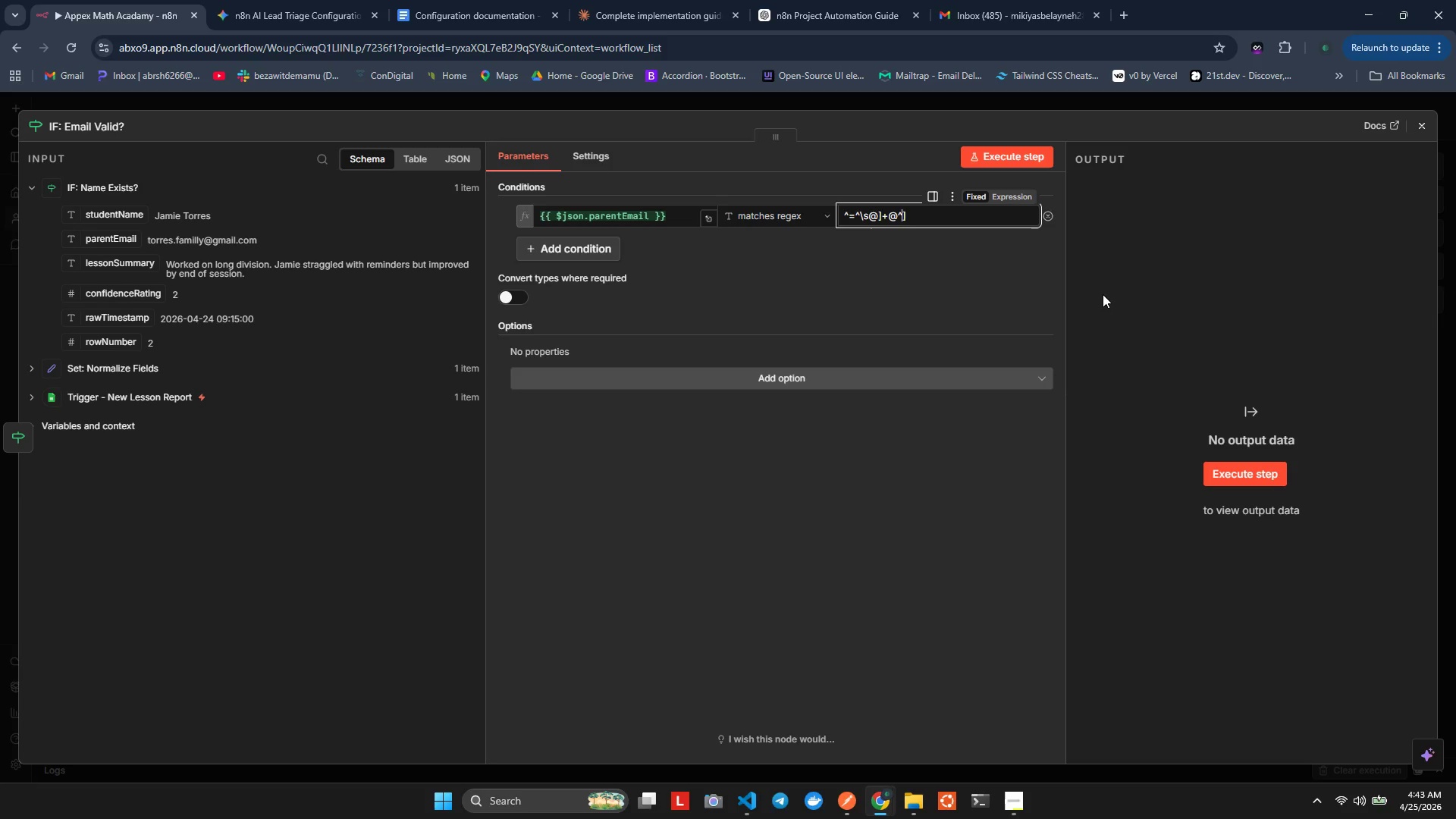 
key(BracketRight)
 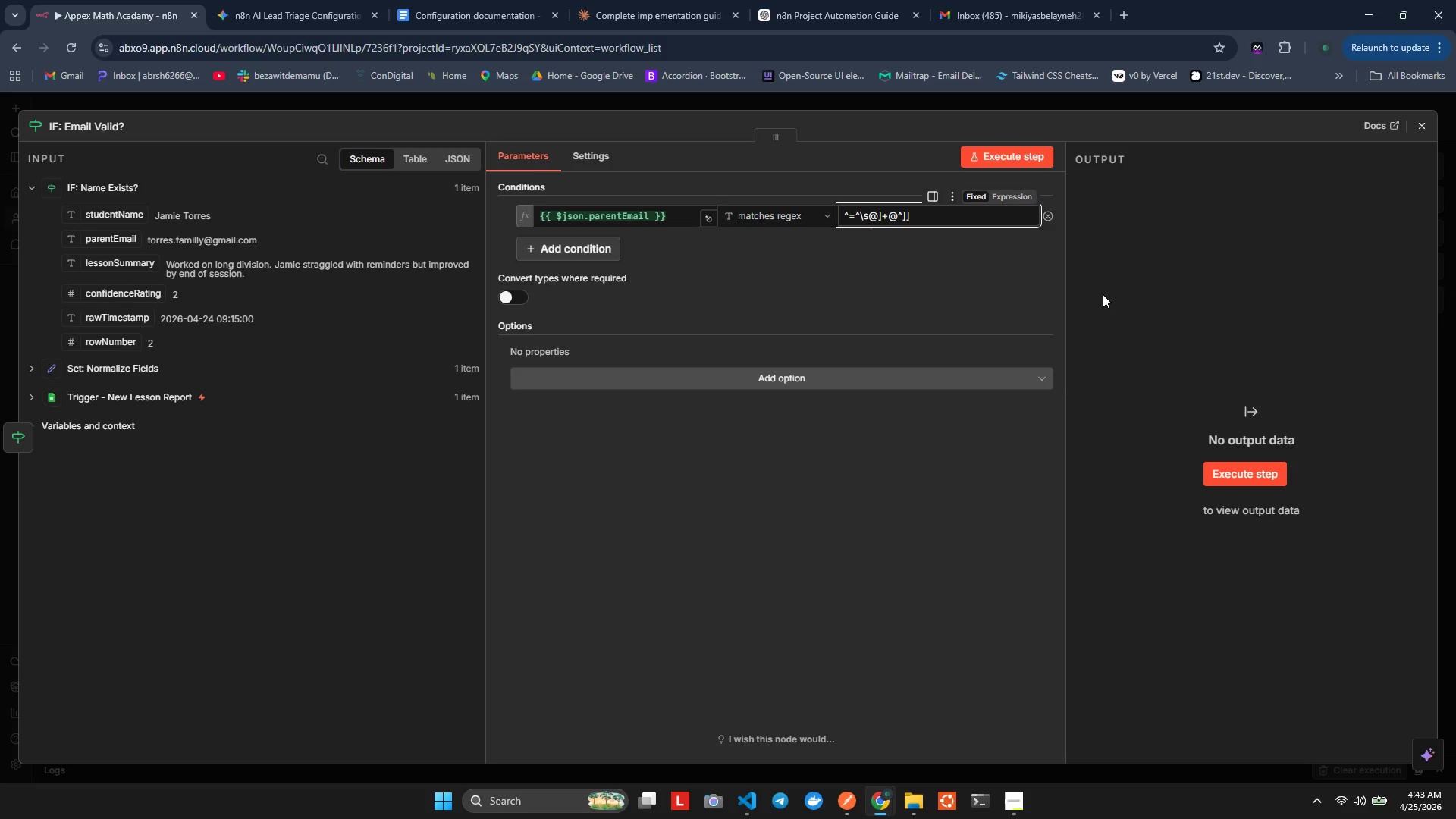 
key(Backspace)
 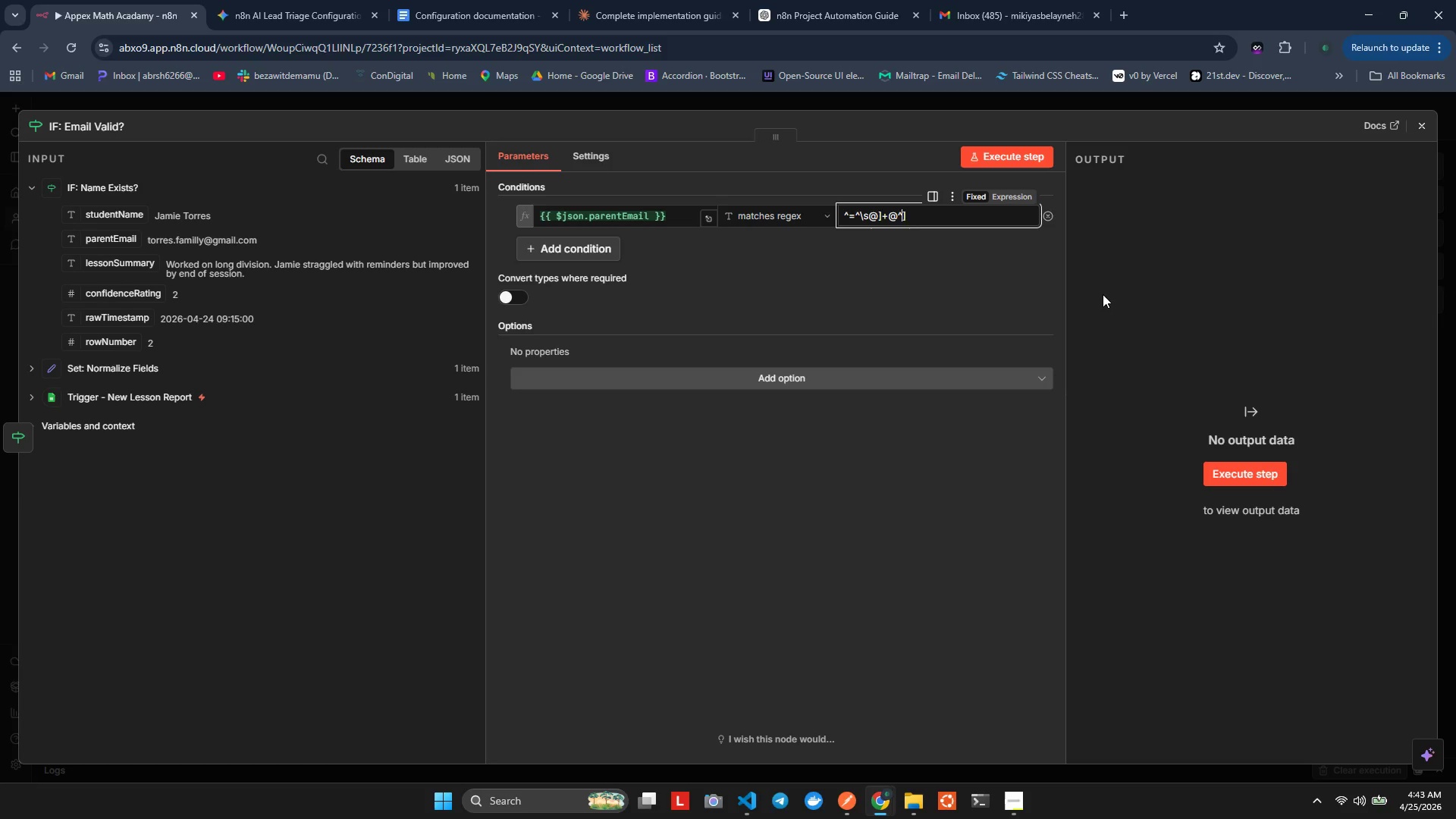 
key(Backslash)
 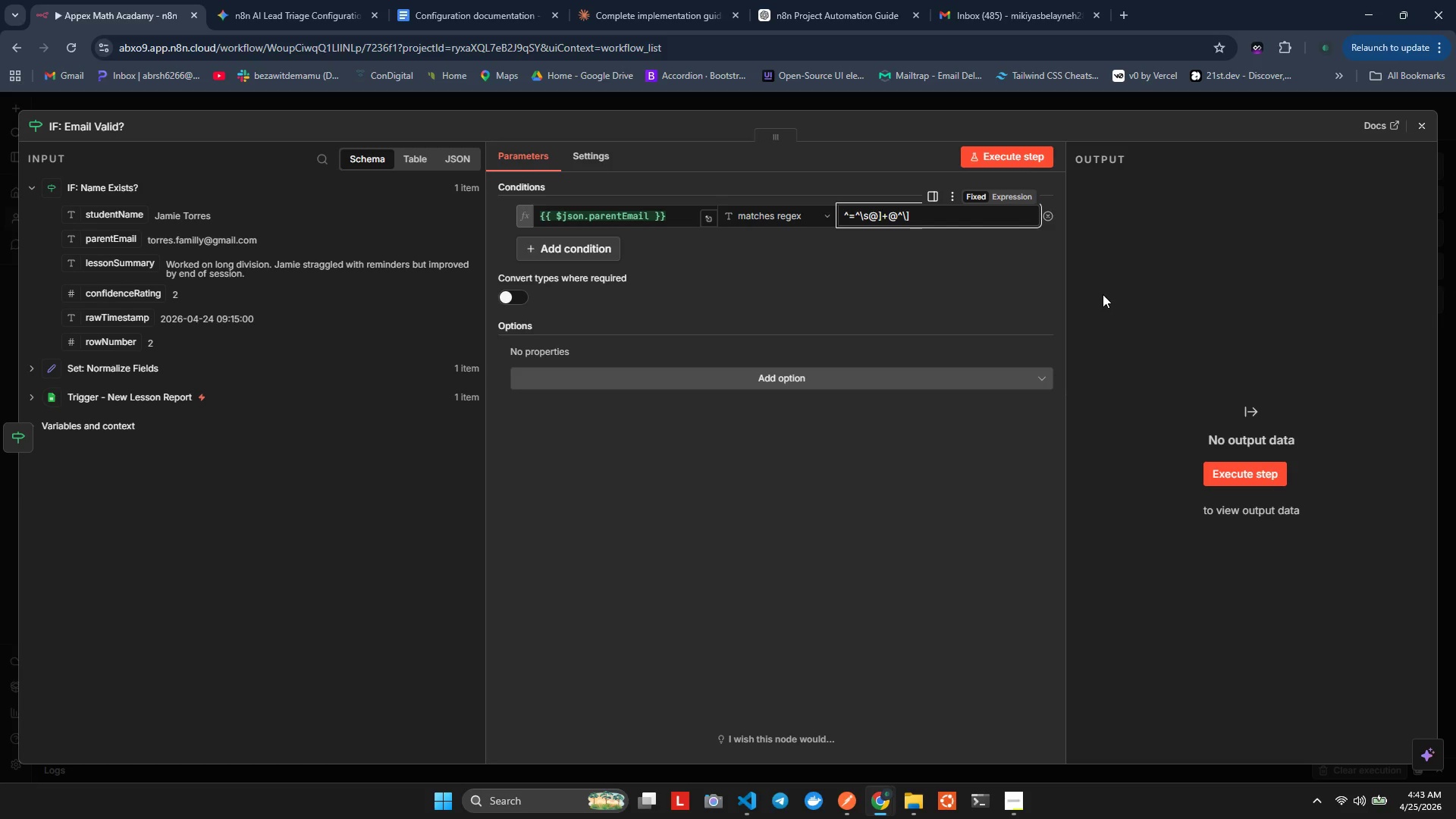 
wait(5.56)
 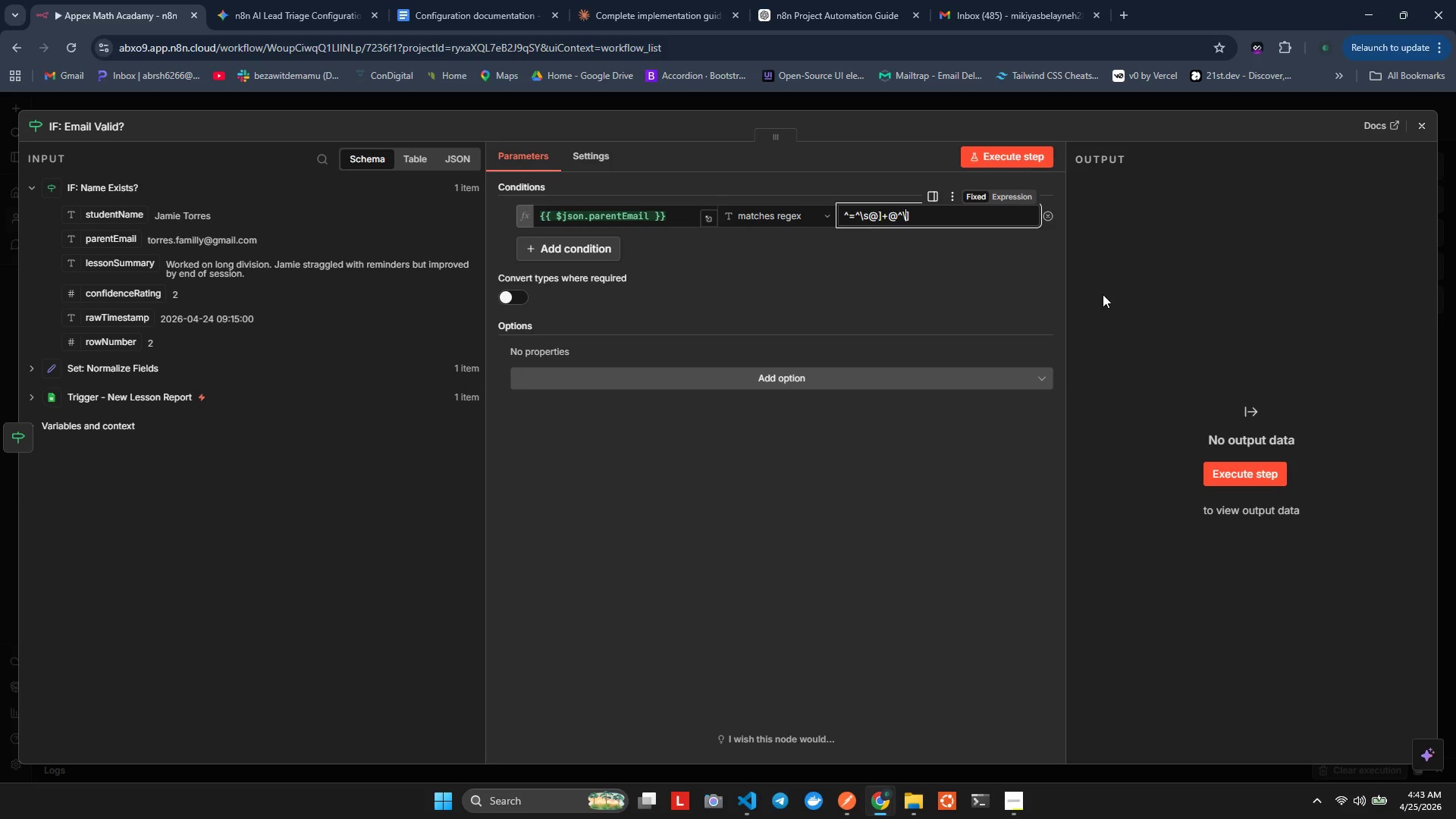 
type(s@)
 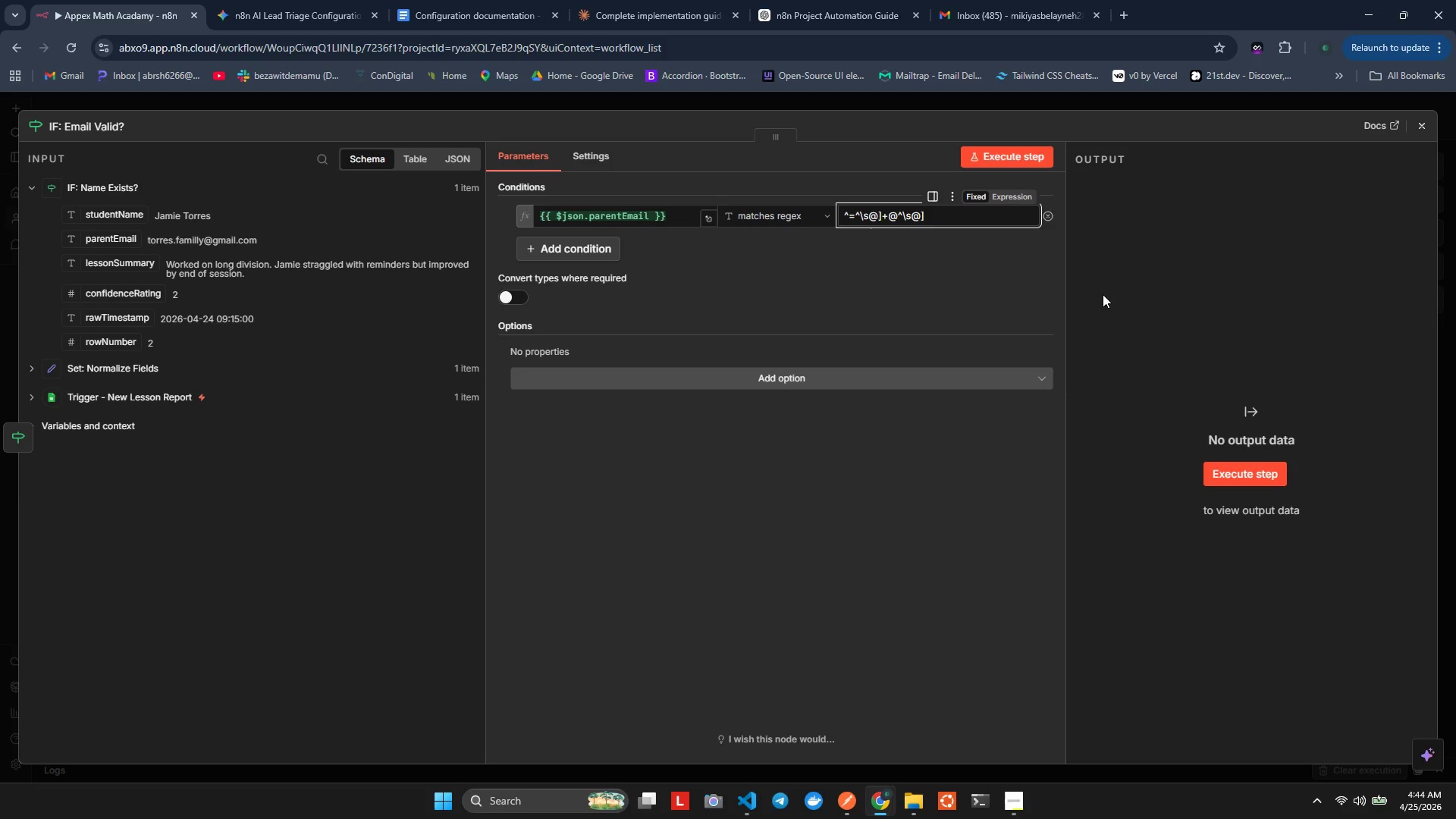 
wait(9.62)
 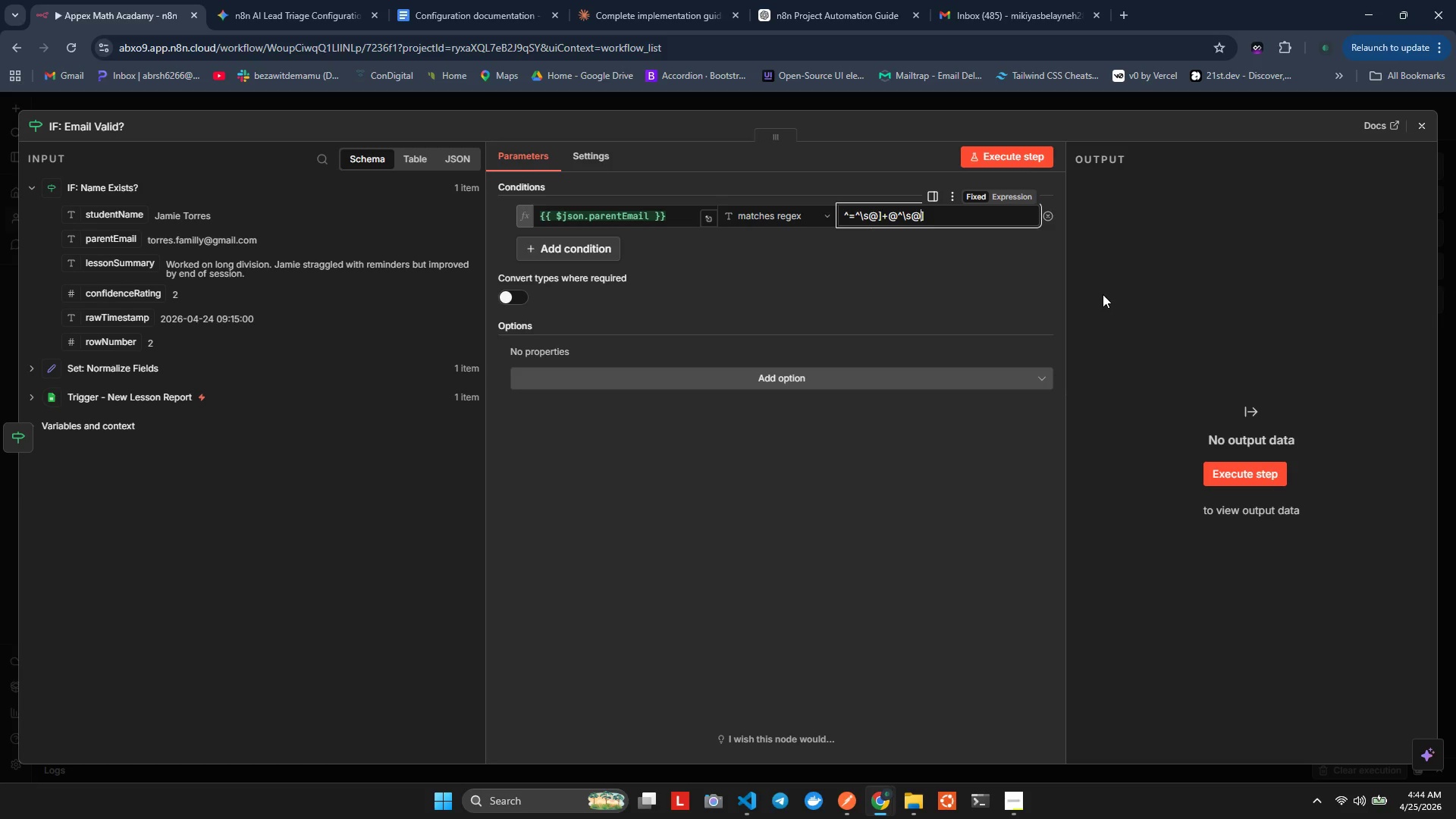 
key(Shift+ArrowLeft)
 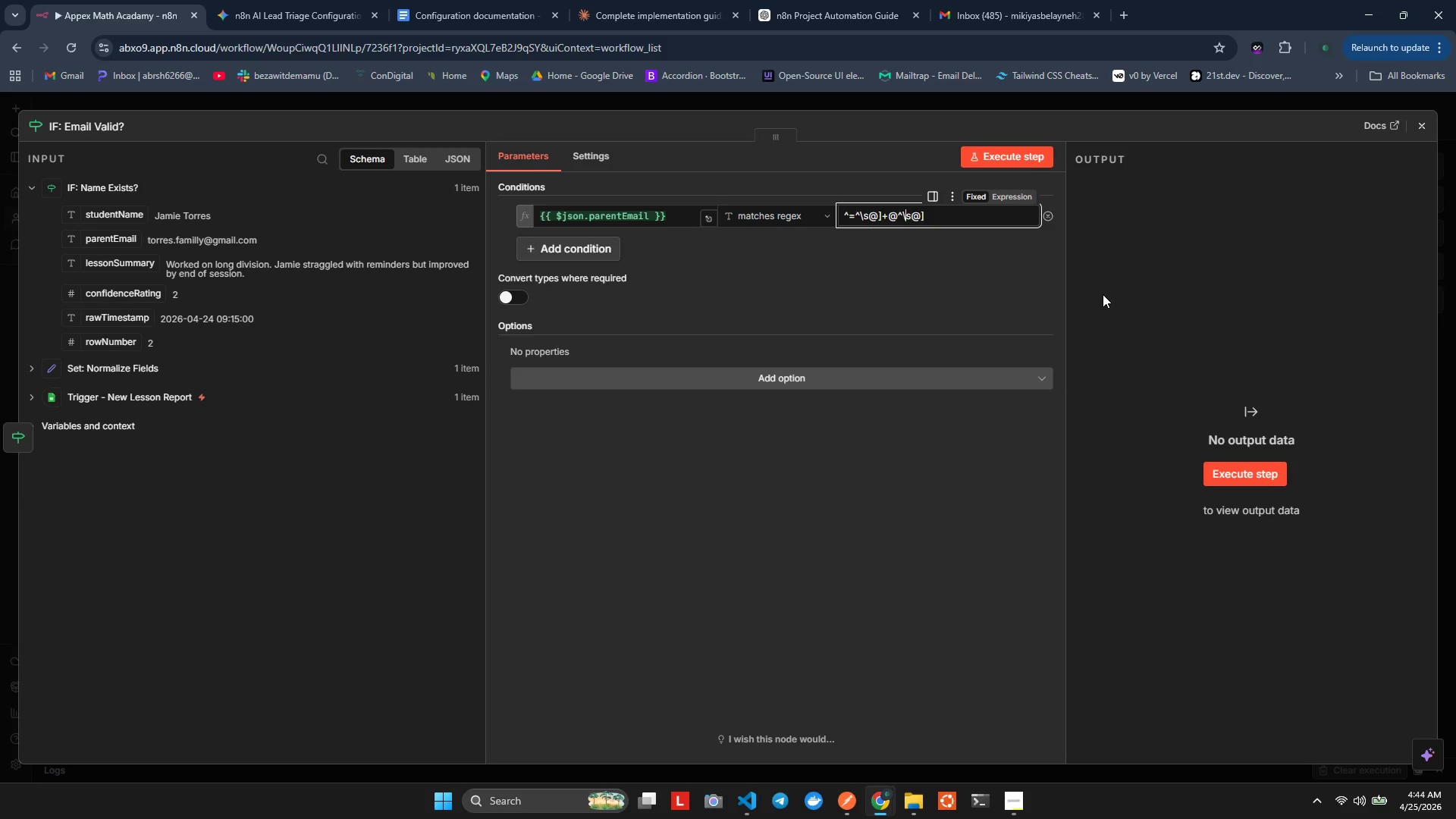 
key(Shift+ArrowLeft)
 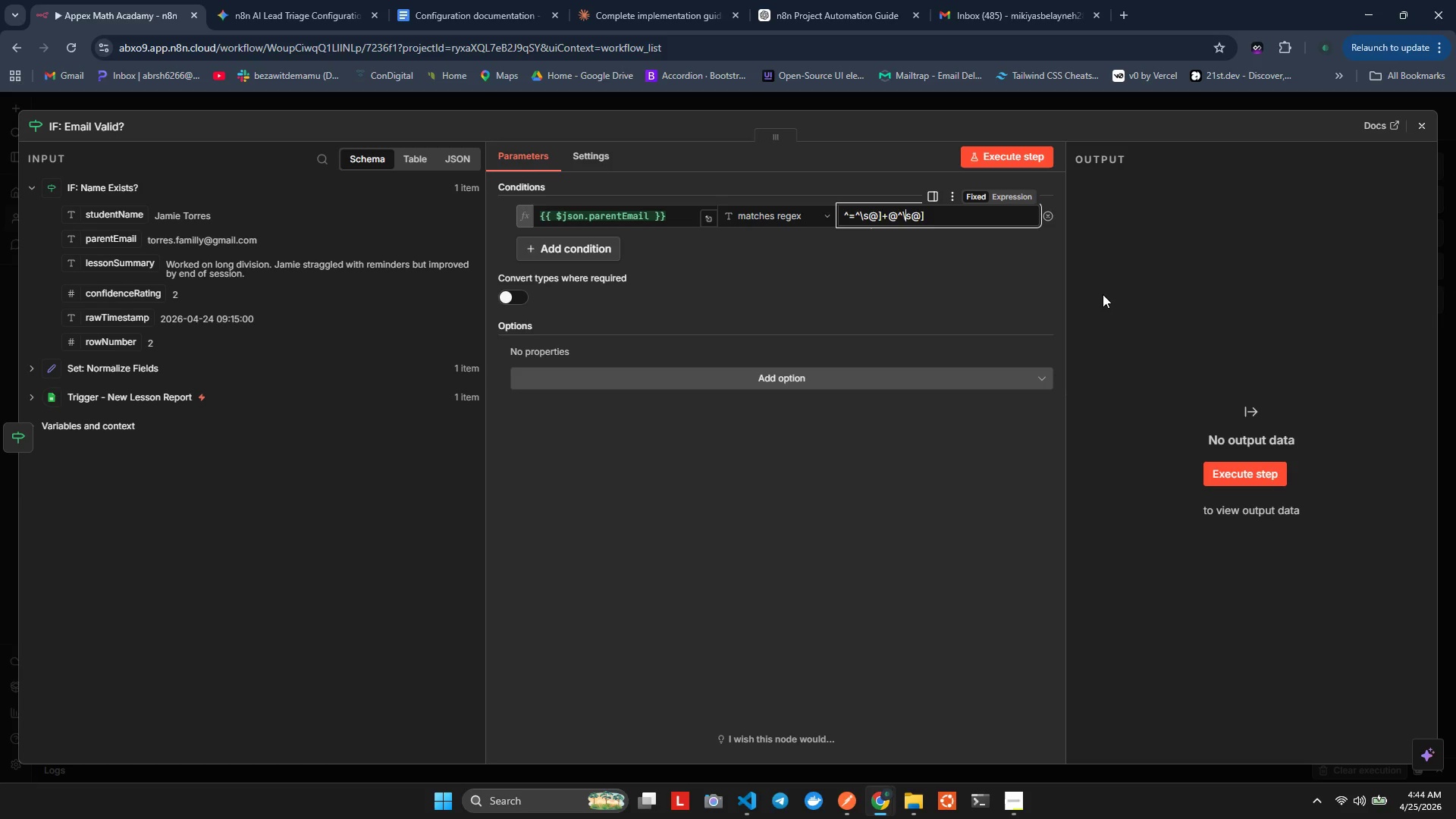 
key(Shift+ArrowLeft)
 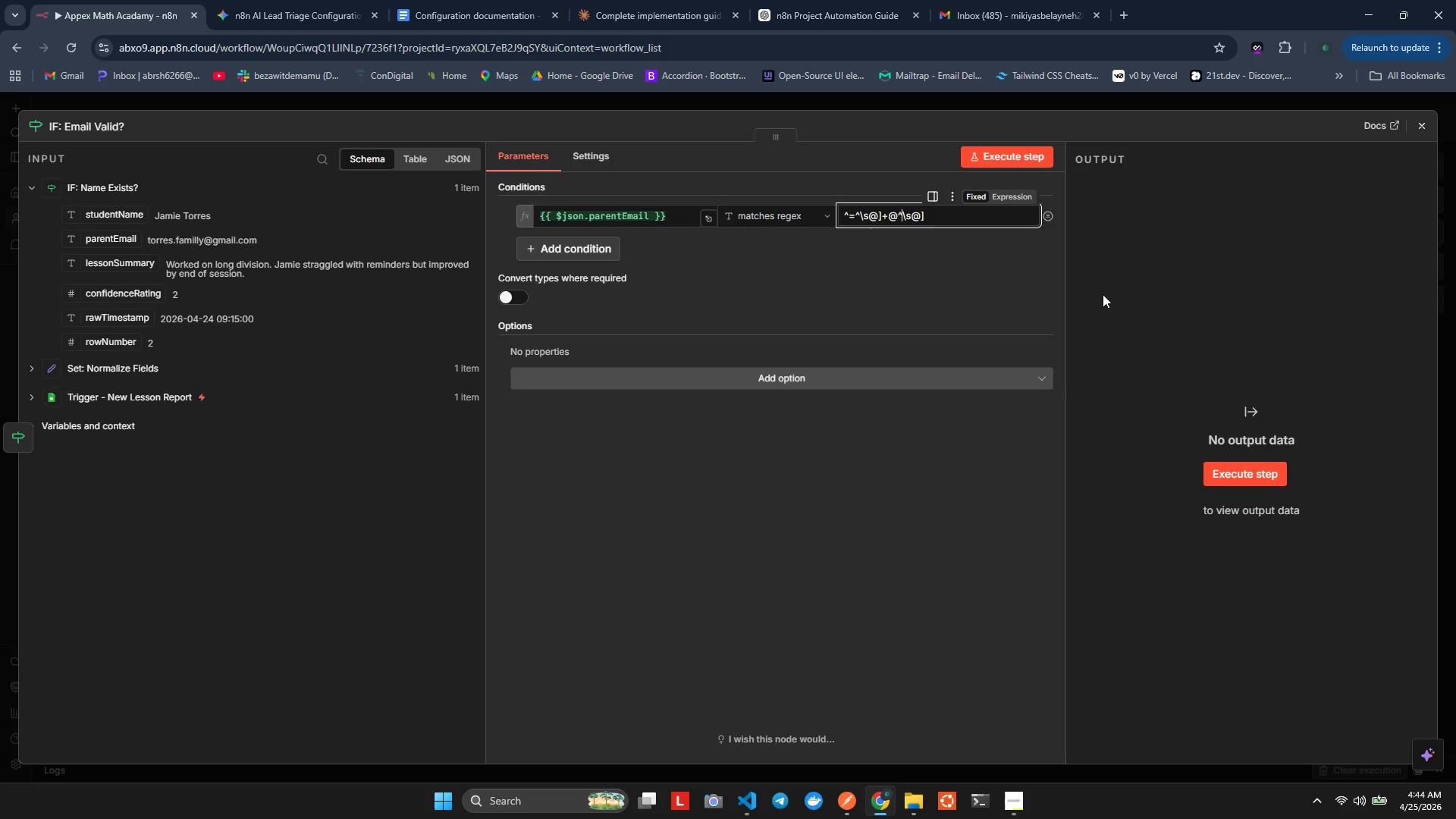 
key(Shift+ArrowLeft)
 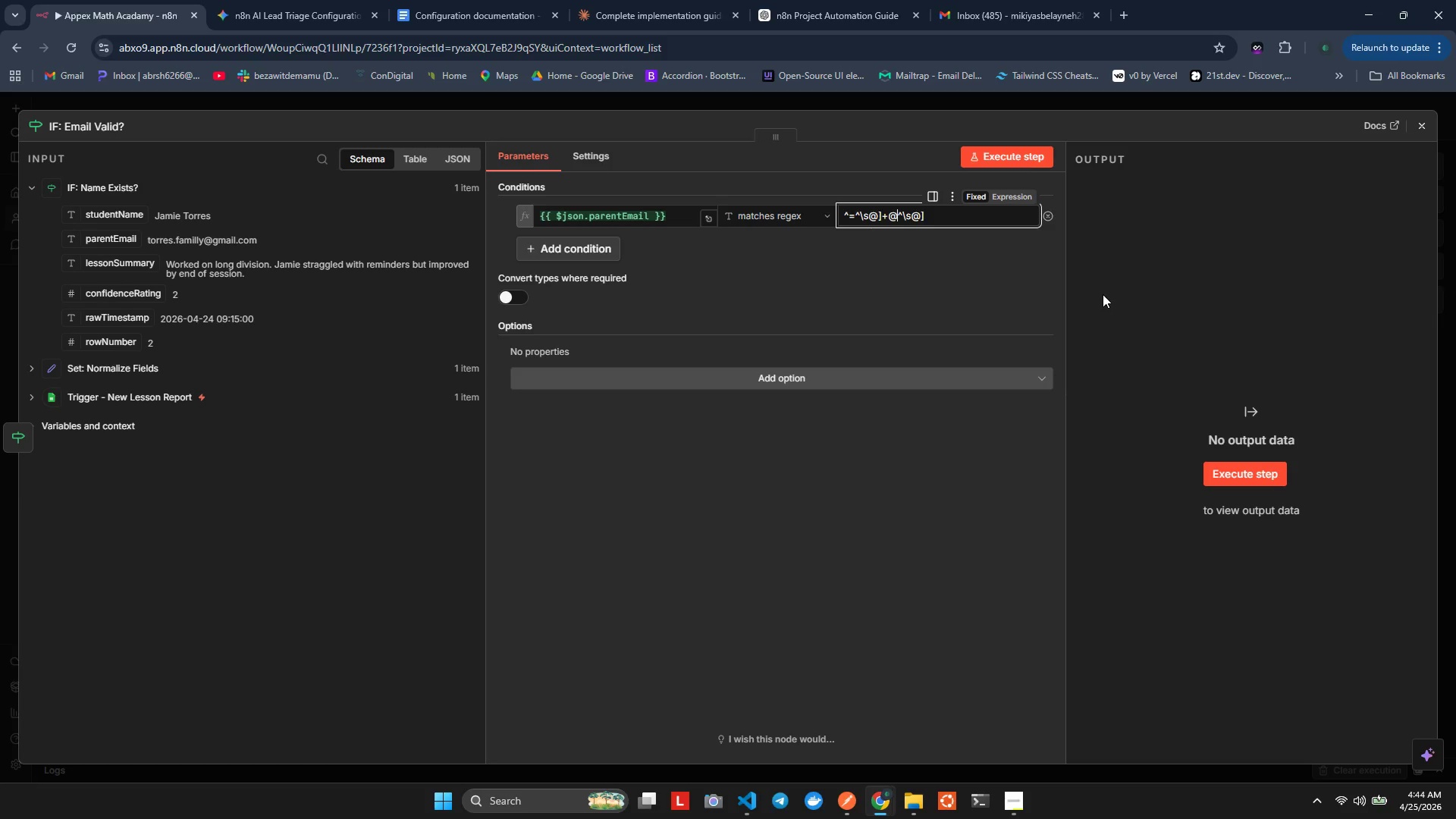 
key(Shift+ArrowLeft)
 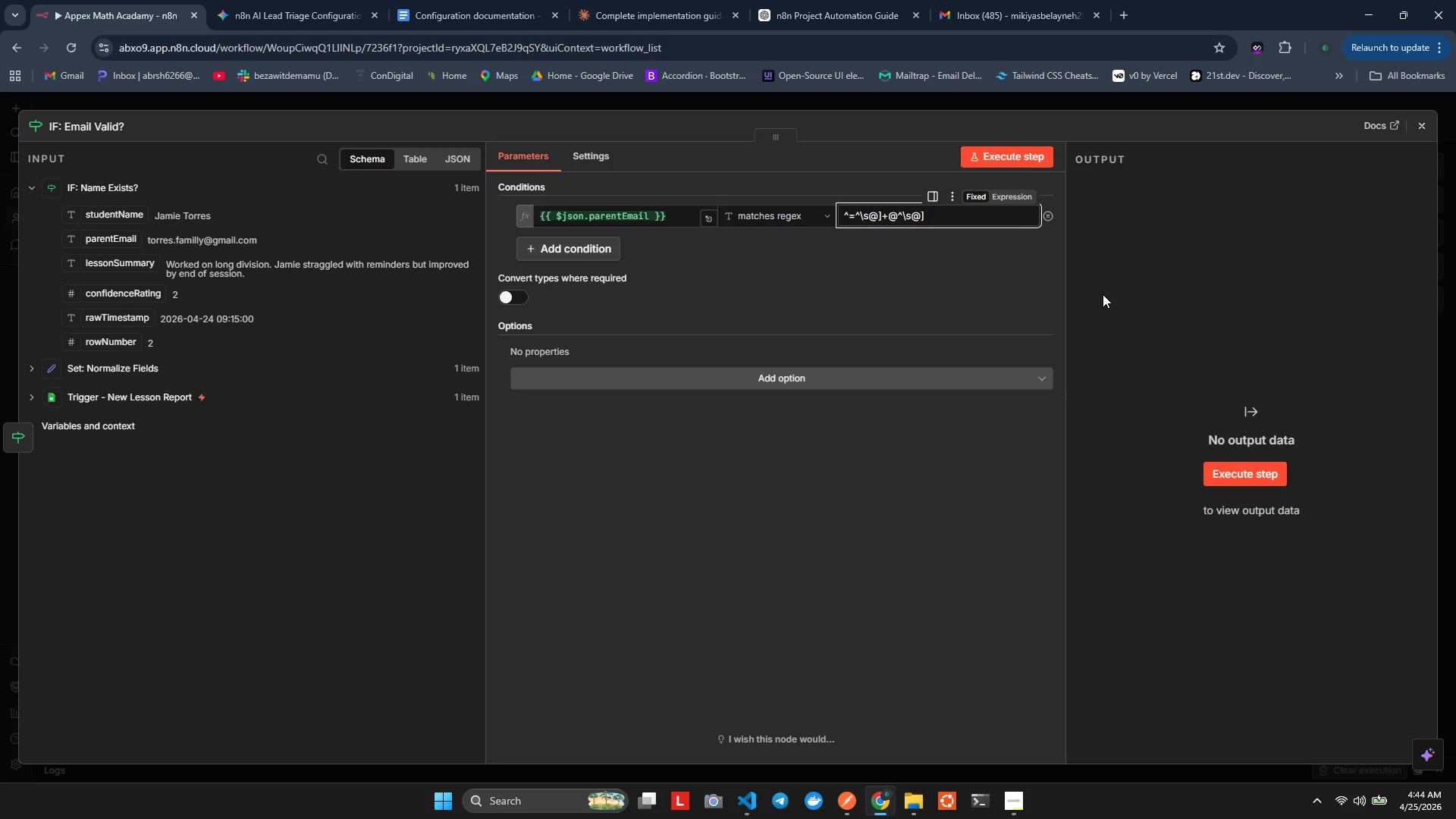 
hold_key(key=ArrowLeft, duration=0.8)
 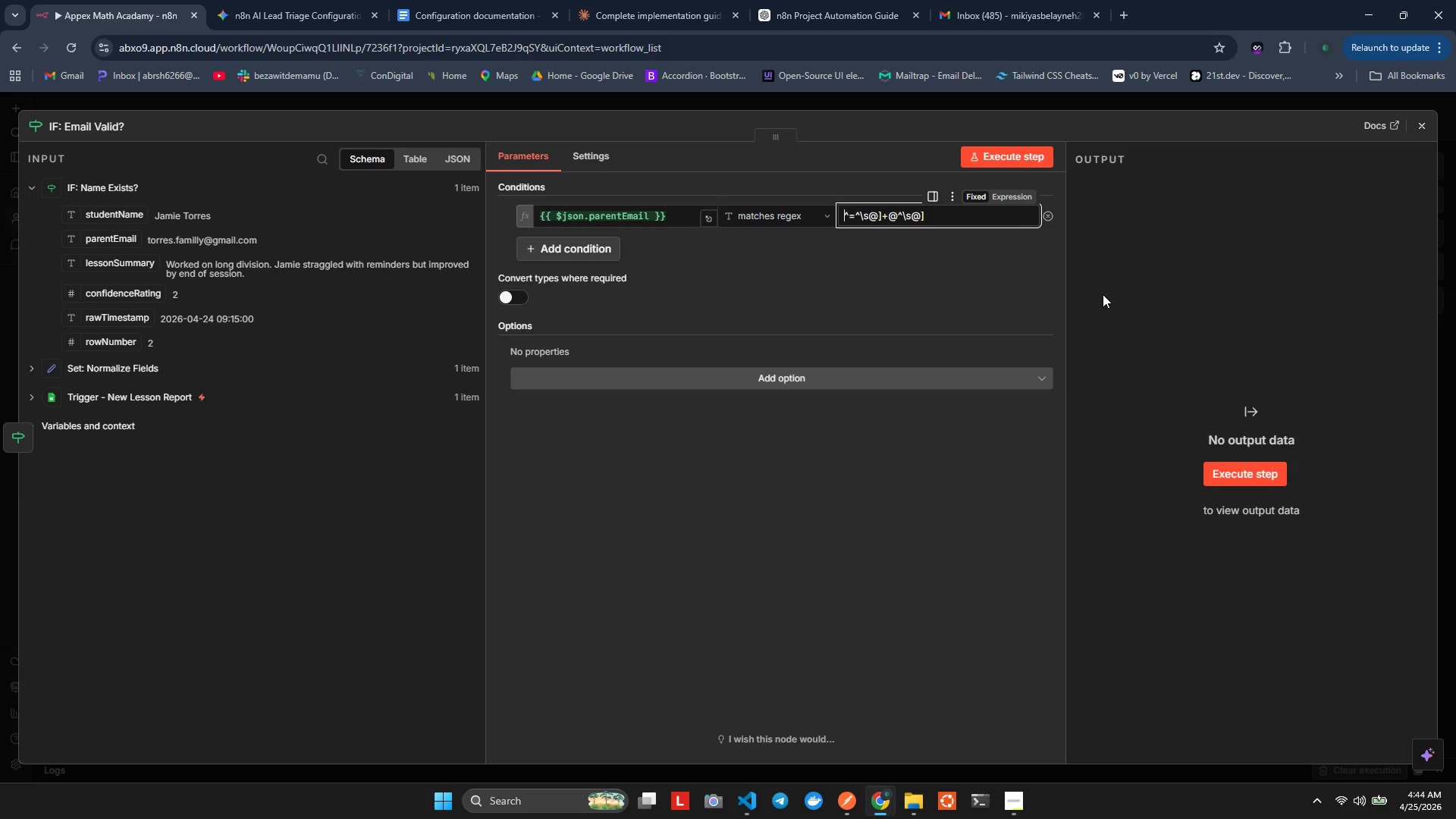 
key(Shift+ArrowRight)
 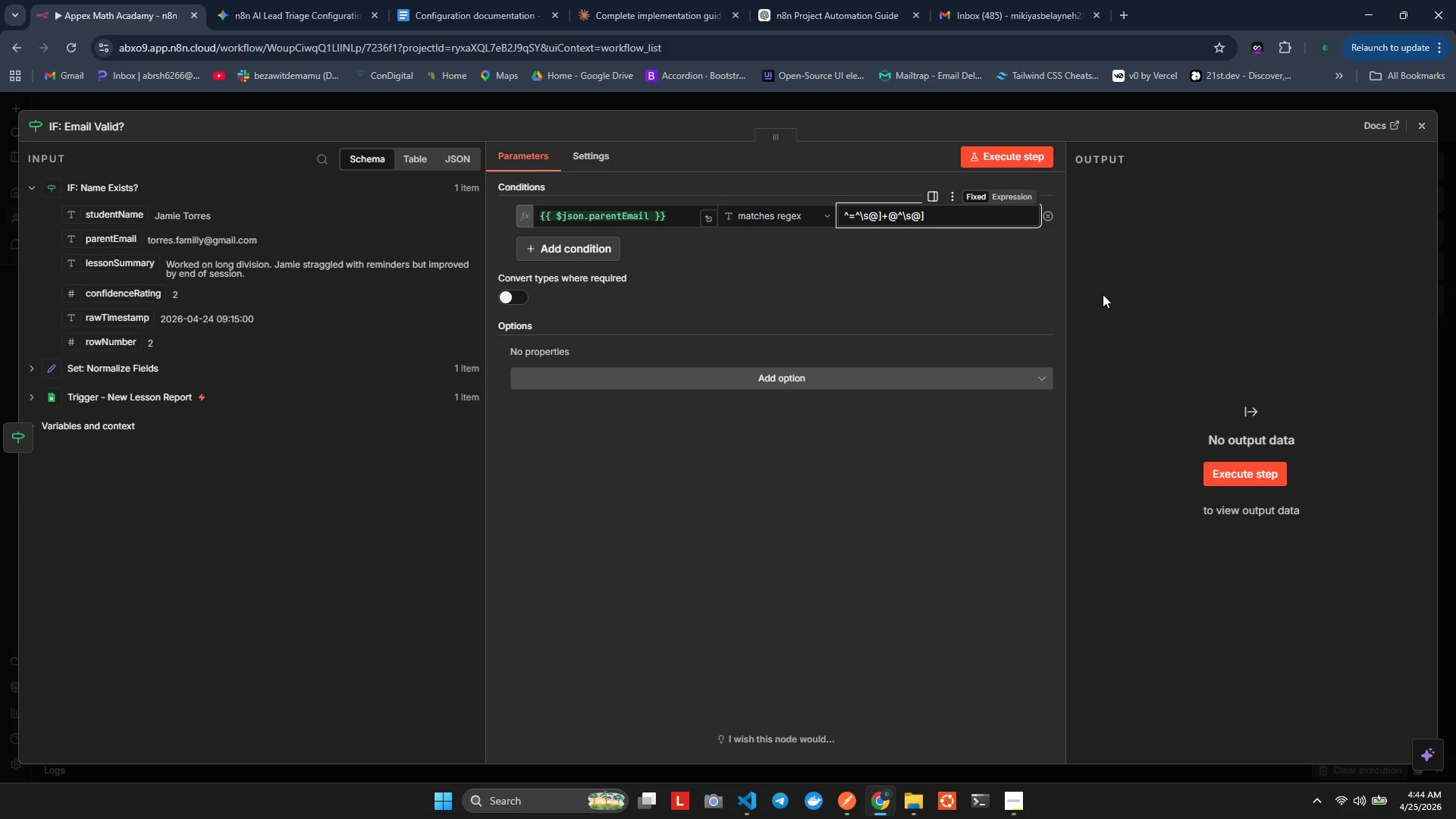 
key(Shift+BracketLeft)
 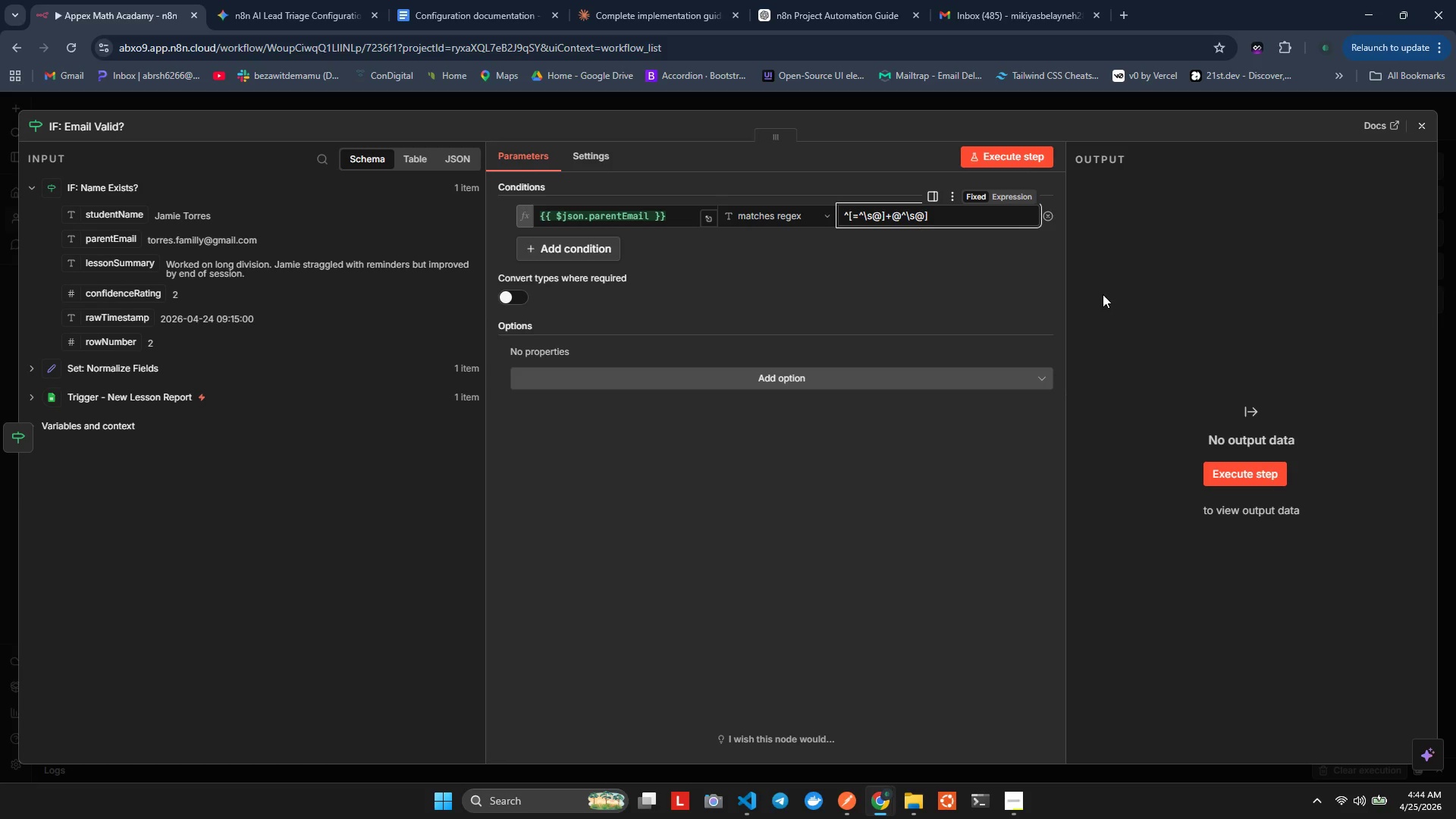 
hold_key(key=ArrowRight, duration=0.7)
 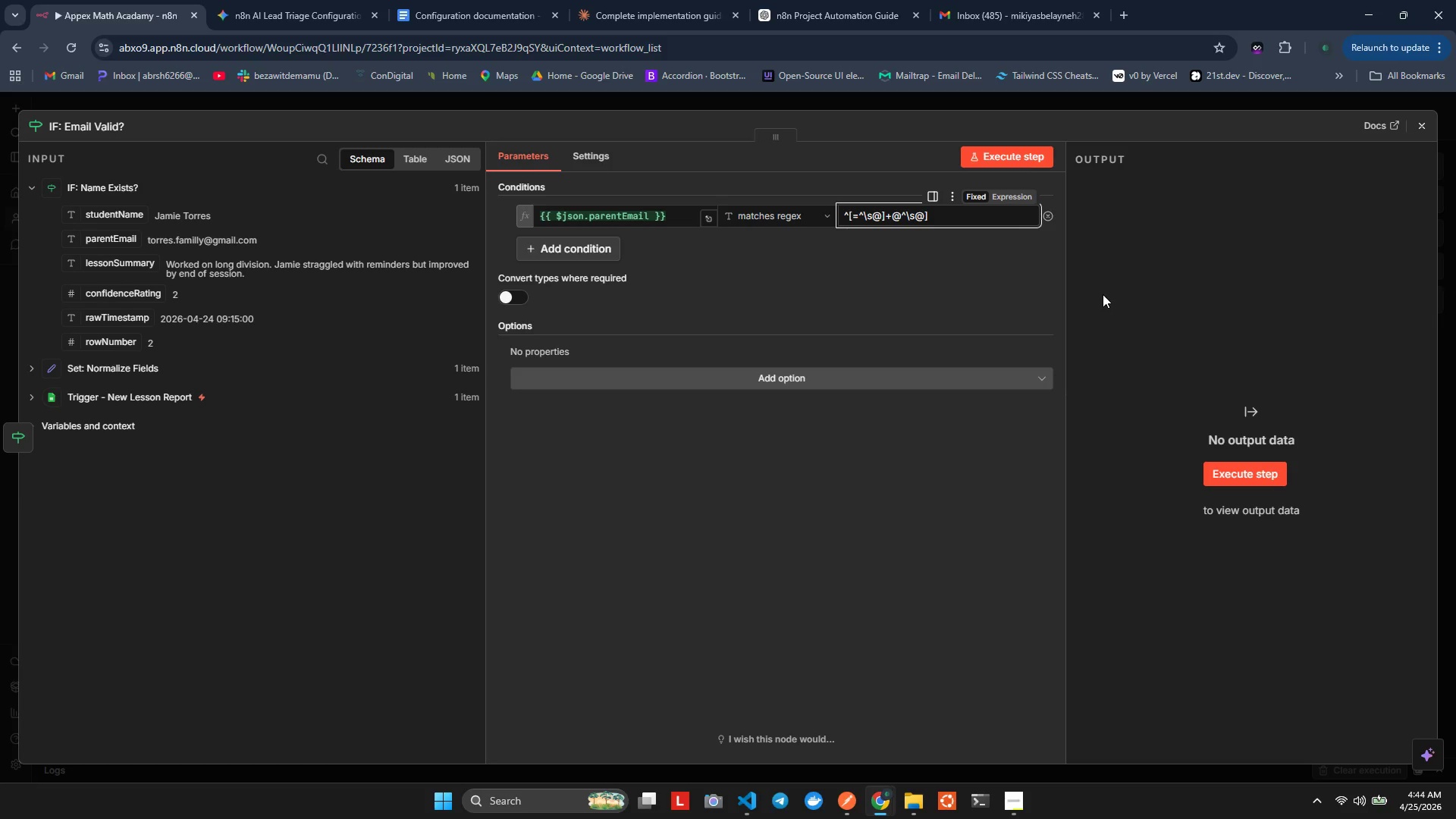 
key(Shift+ArrowRight)